 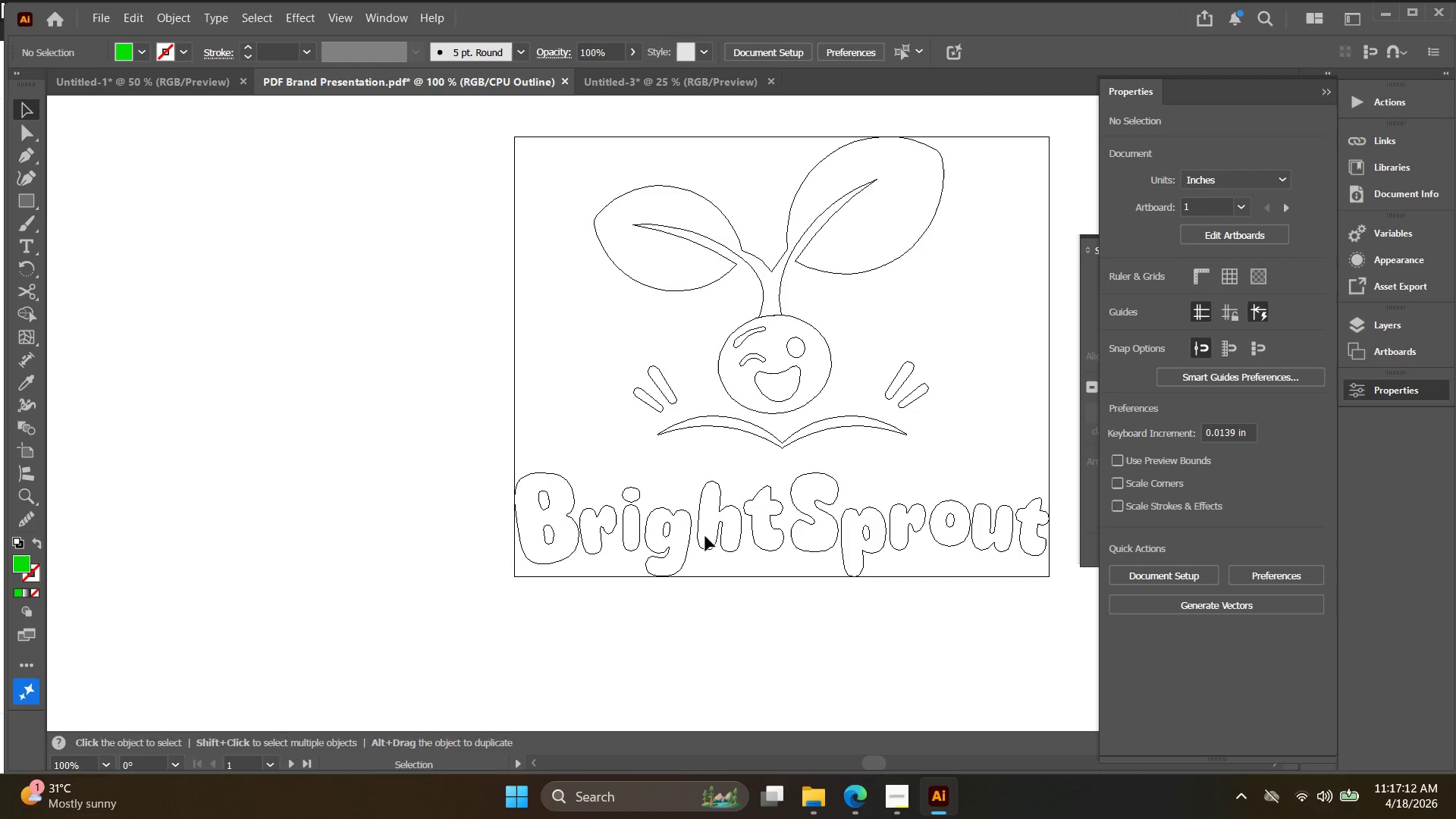 
hold_key(key=Space, duration=0.42)
 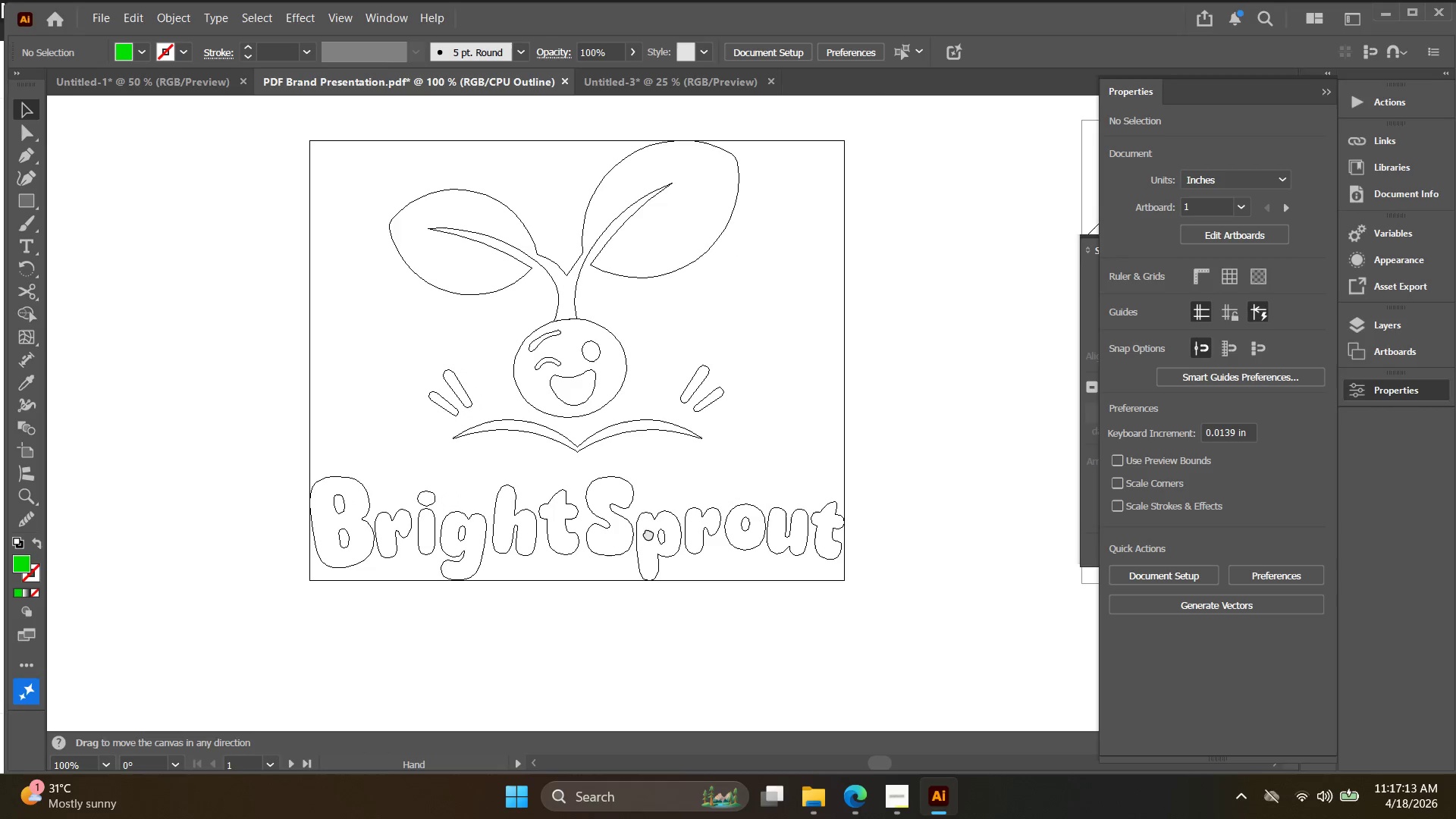 
left_click_drag(start_coordinate=[766, 541], to_coordinate=[638, 551])
 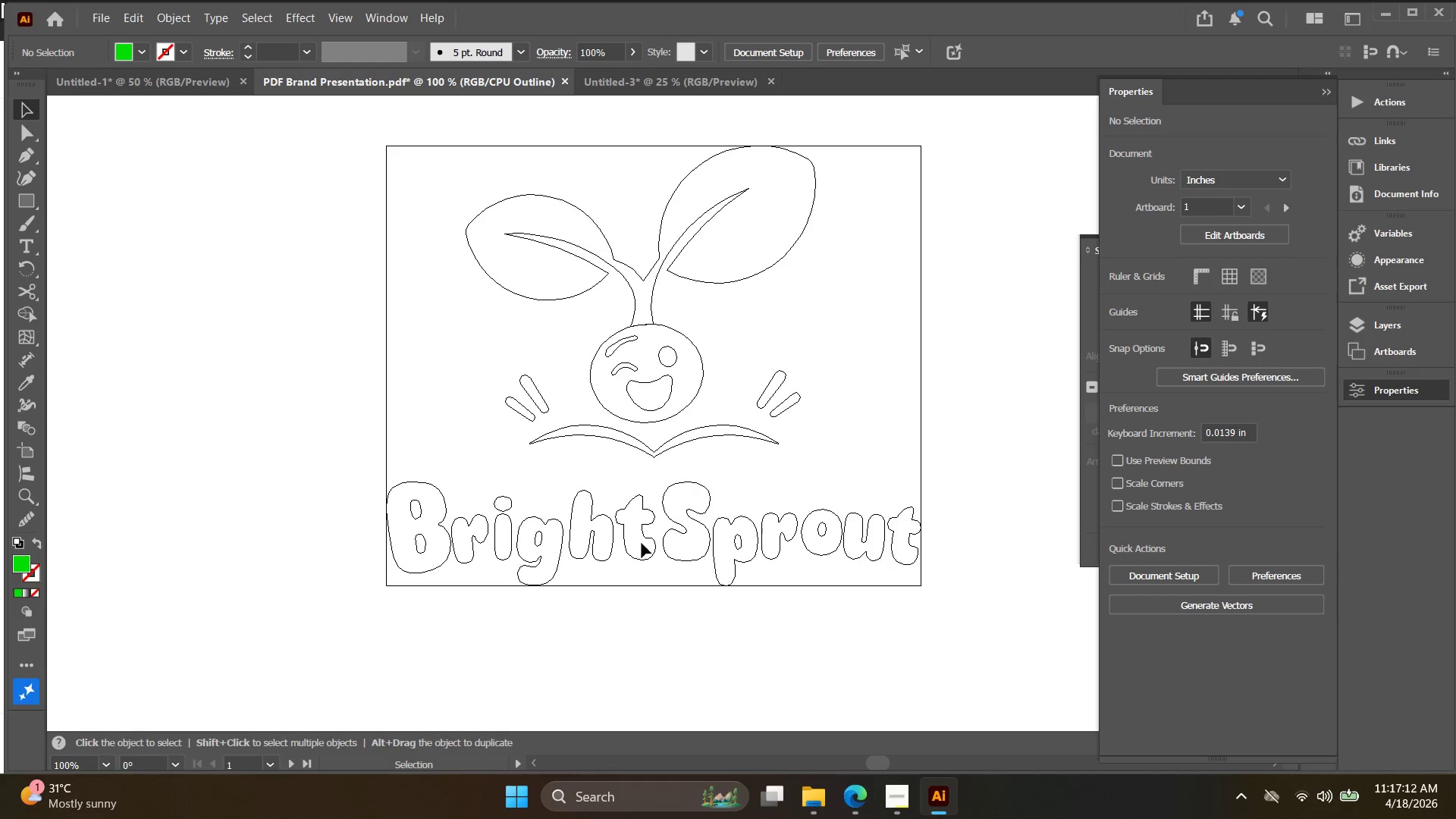 
scroll: coordinate [705, 536], scroll_direction: down, amount: 3.0
 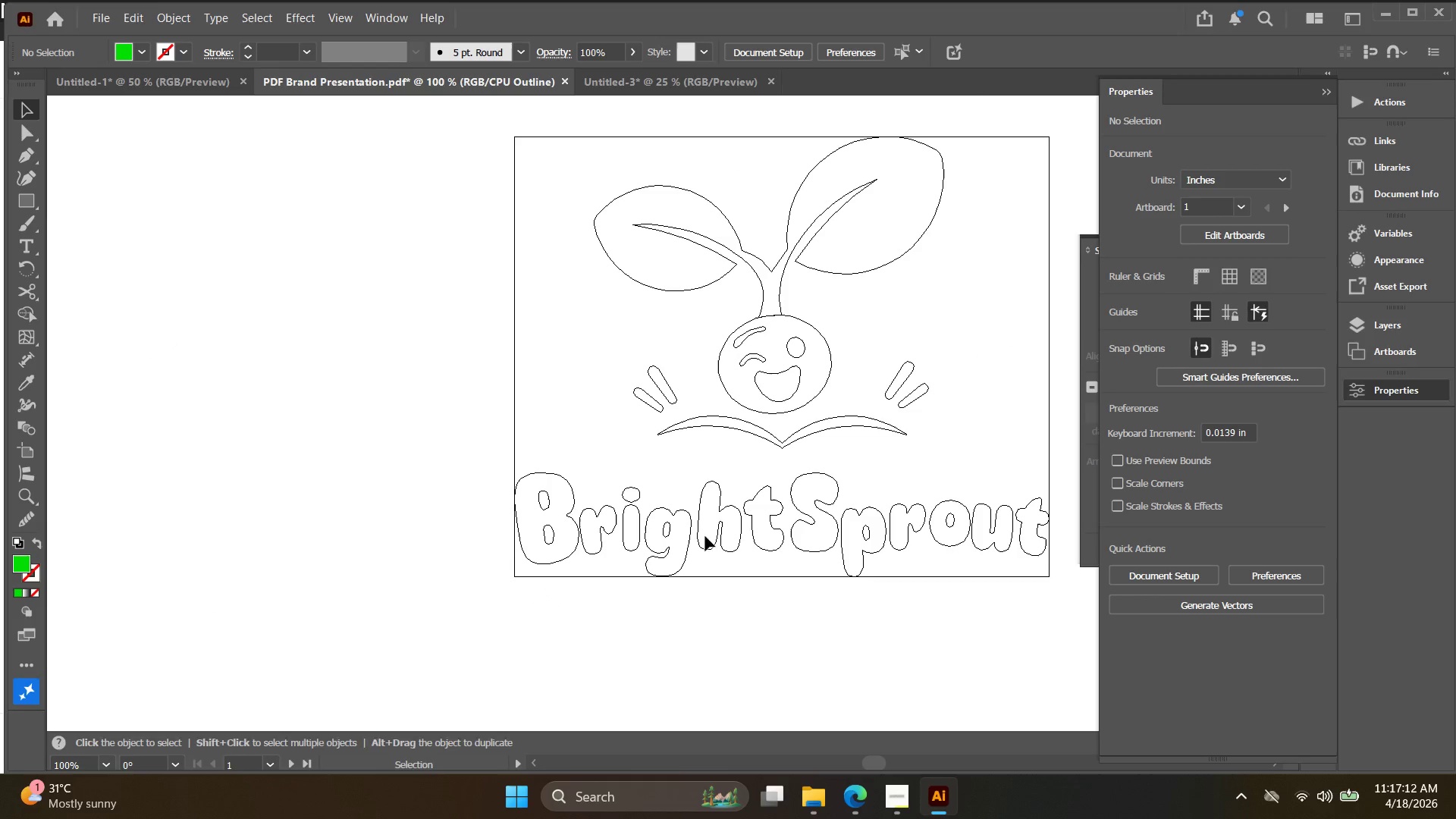 
hold_key(key=Space, duration=0.39)
 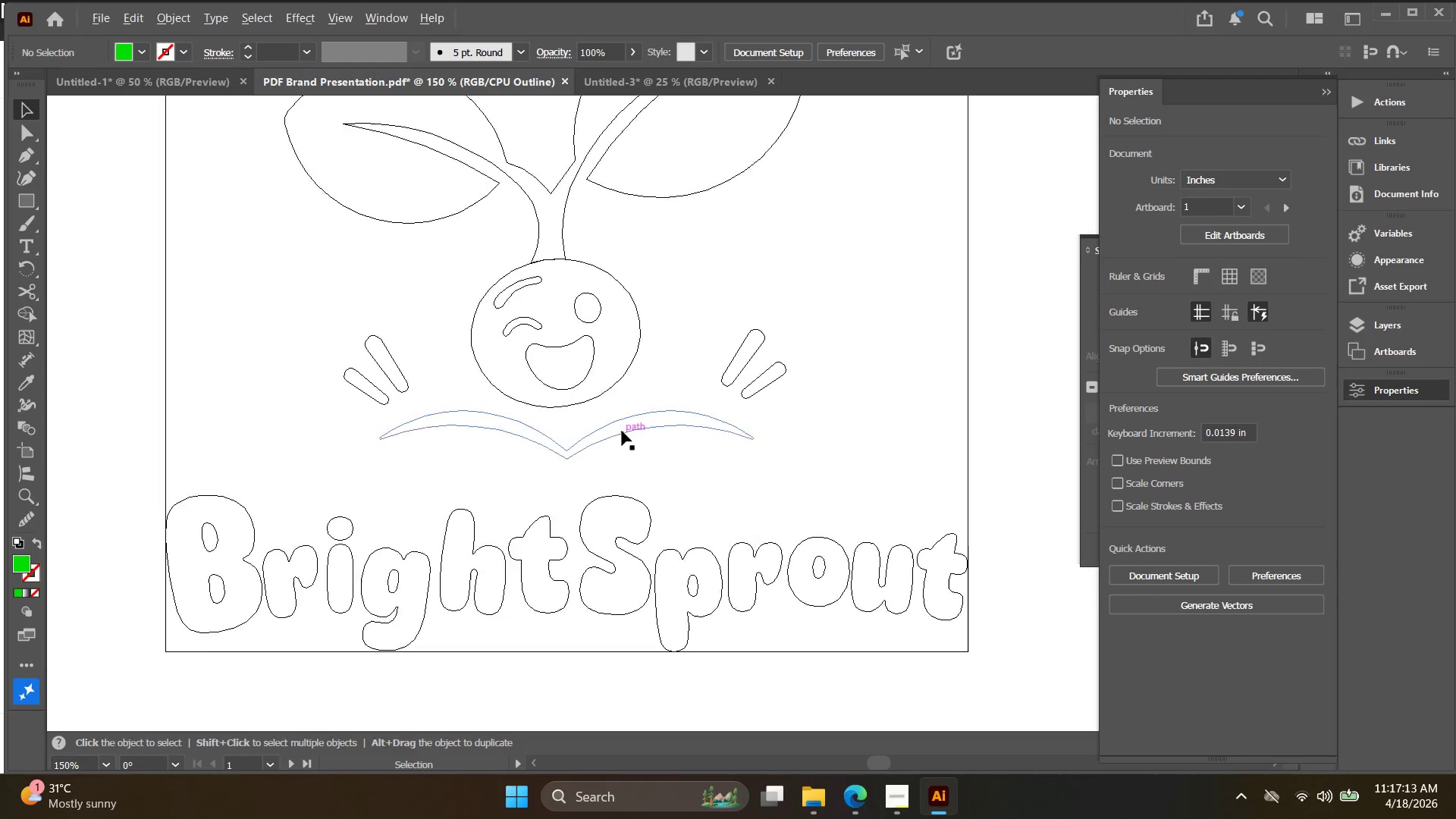 
left_click_drag(start_coordinate=[725, 539], to_coordinate=[656, 532])
 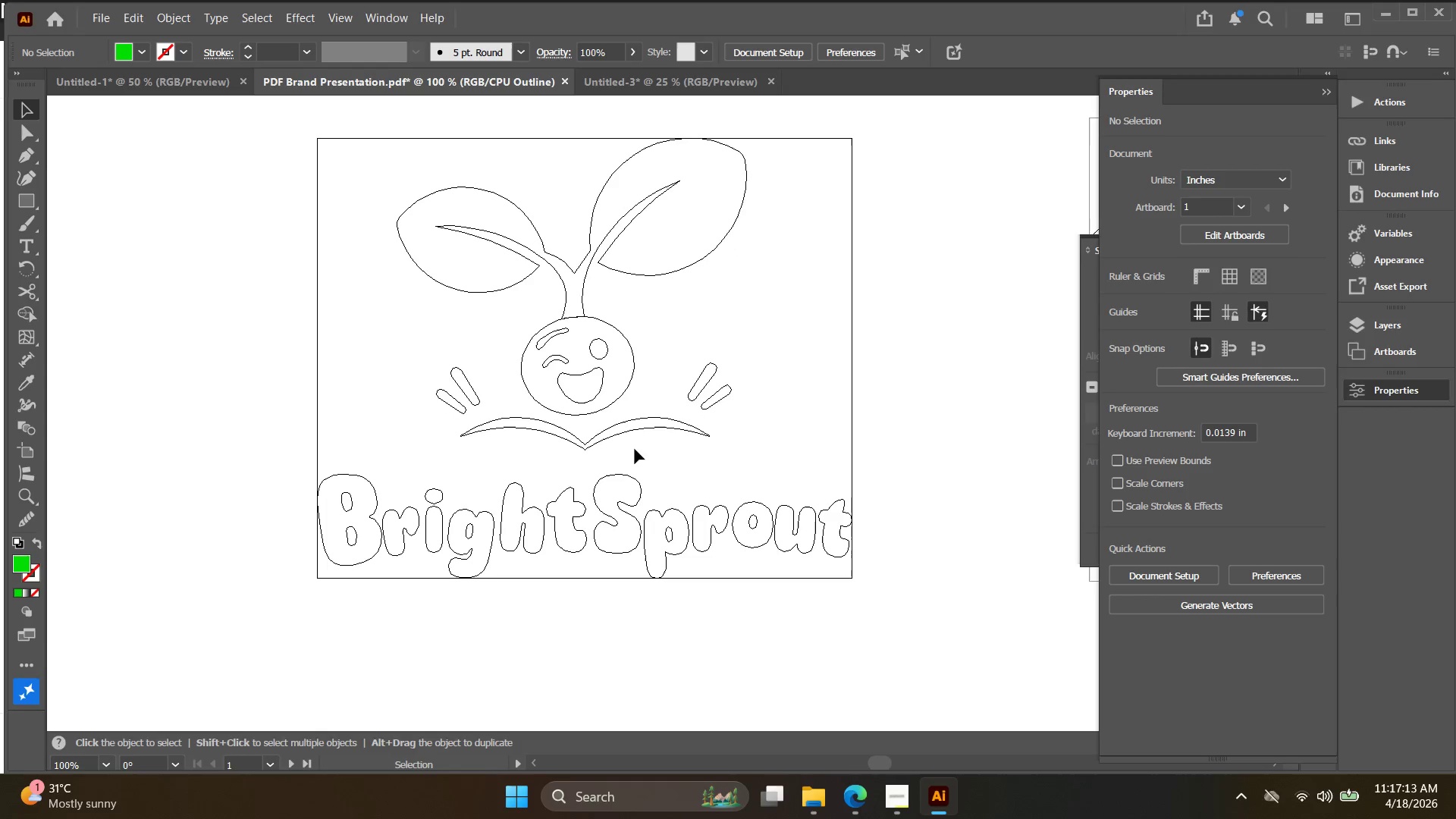 
key(Alt+AltLeft)
 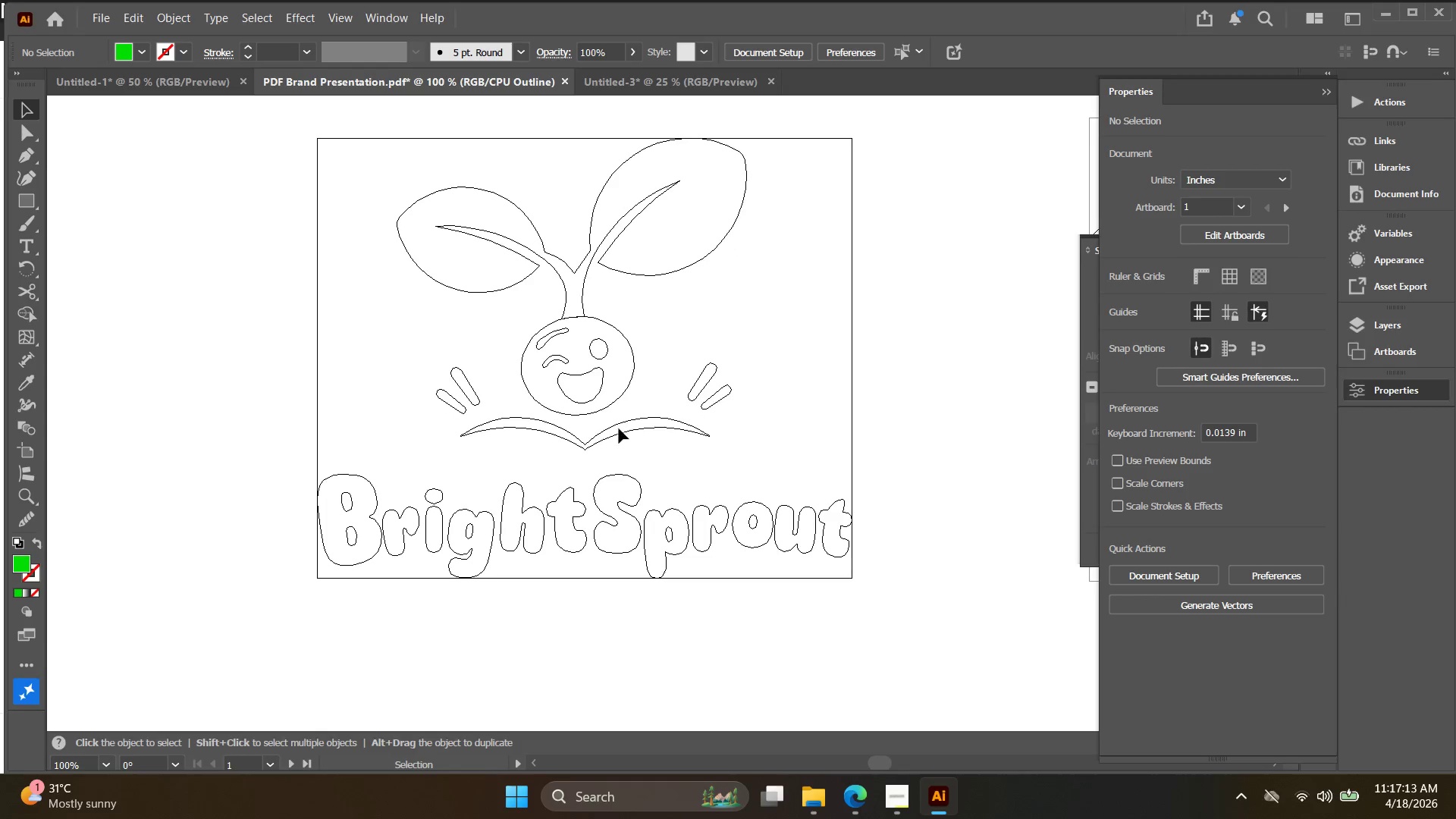 
key(Space)
 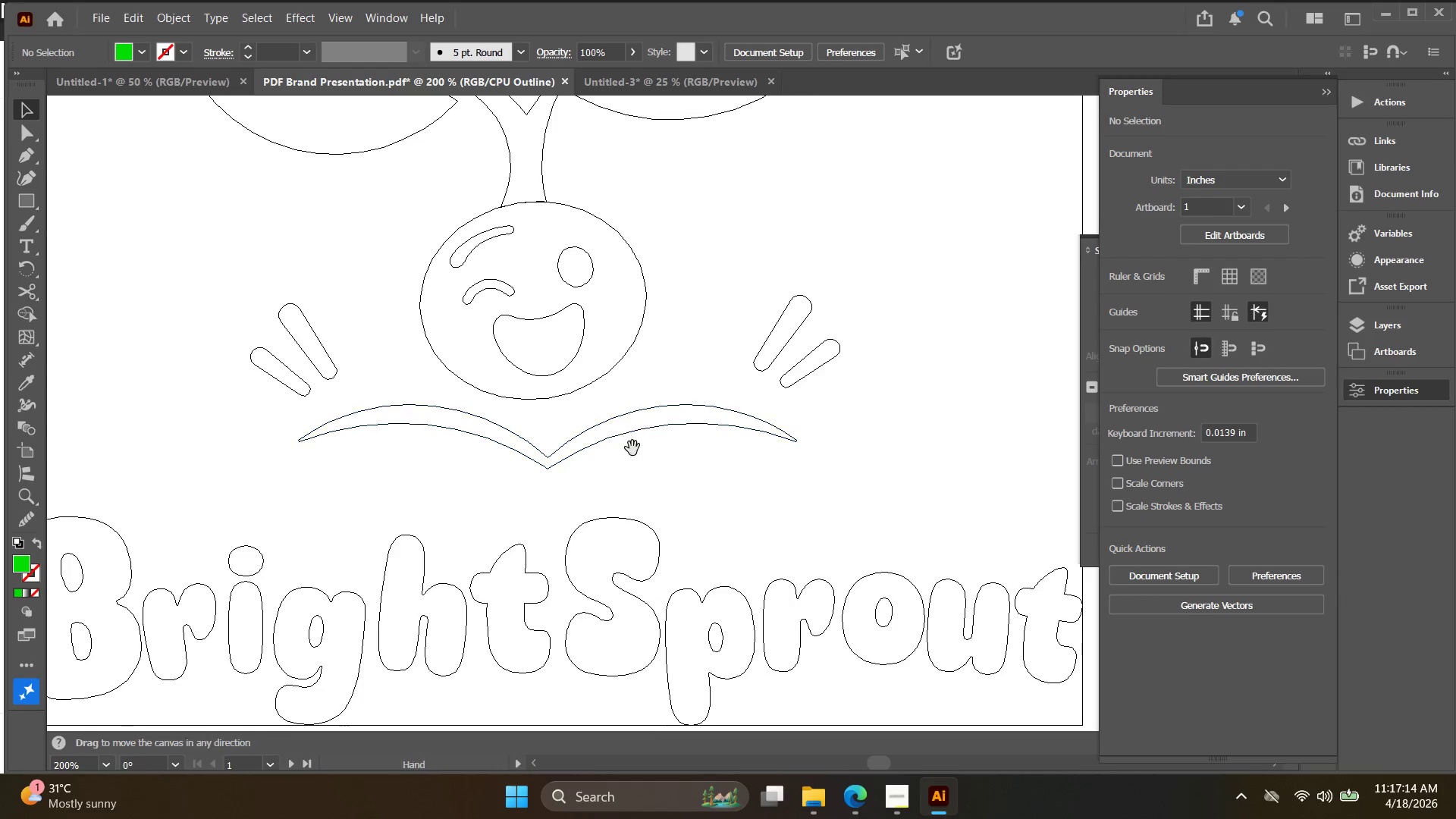 
left_click_drag(start_coordinate=[629, 442], to_coordinate=[646, 467])
 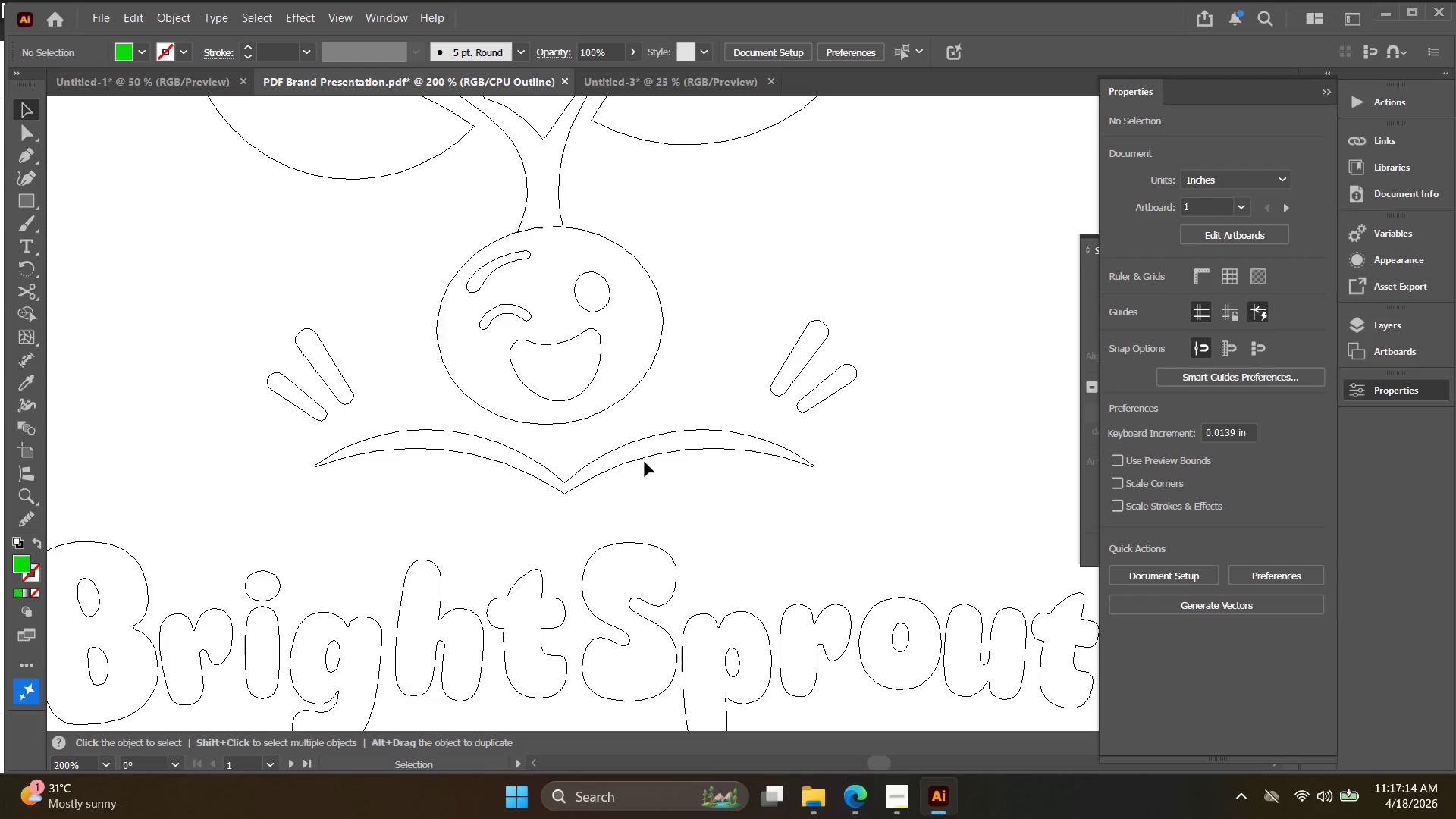 
scroll: coordinate [622, 431], scroll_direction: up, amount: 2.0
 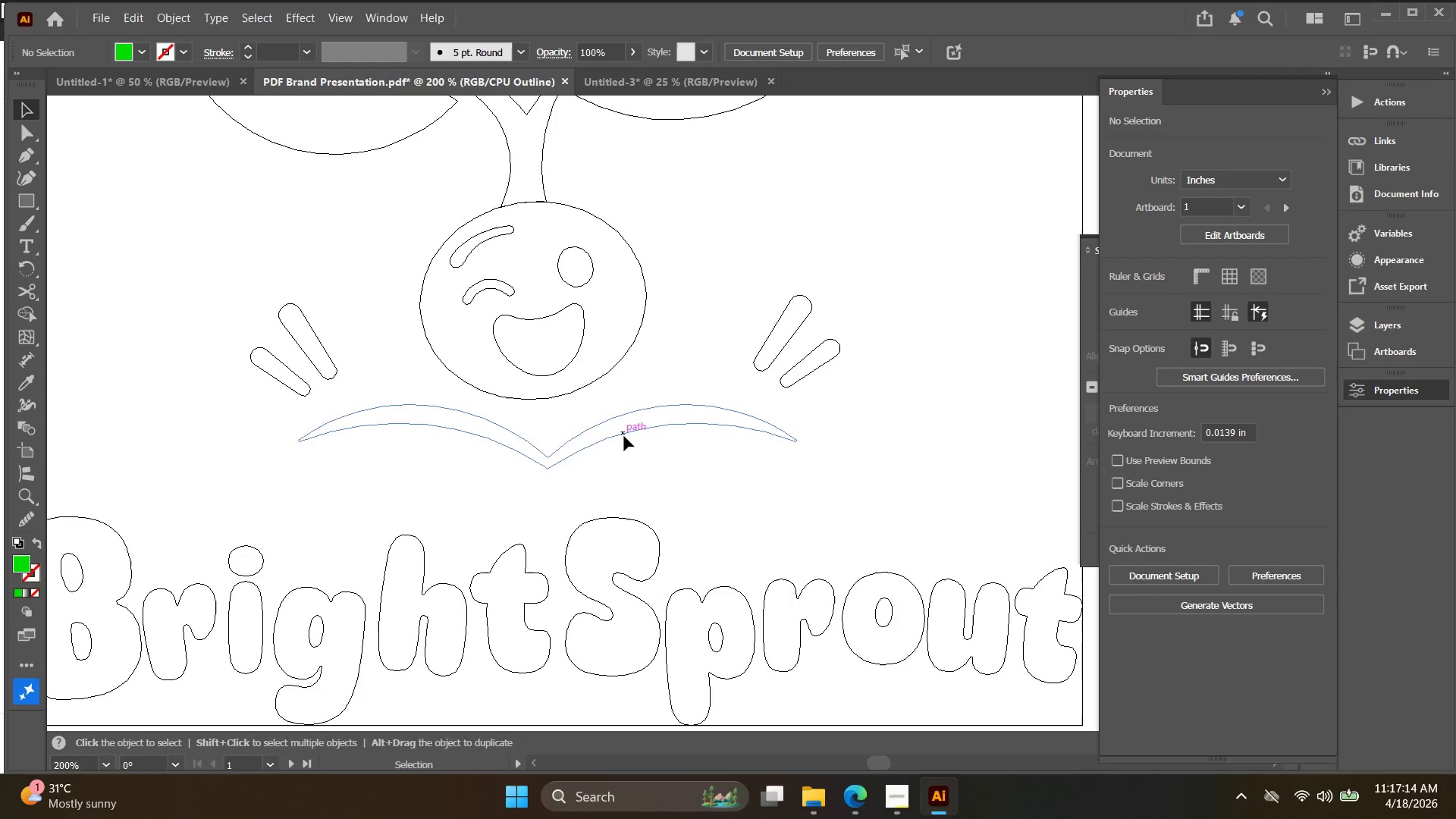 
key(Alt+AltLeft)
 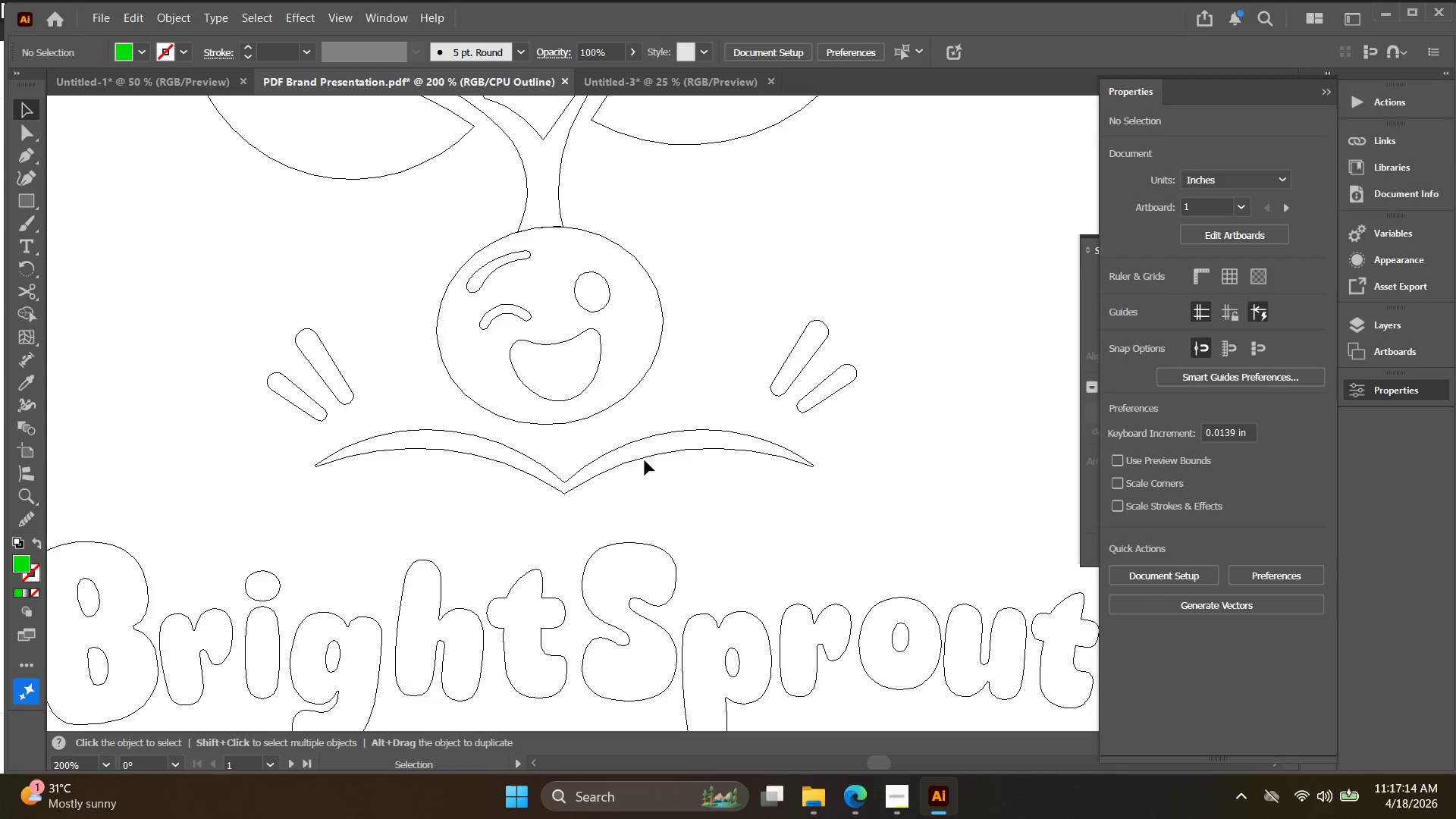 
scroll: coordinate [645, 465], scroll_direction: down, amount: 2.0
 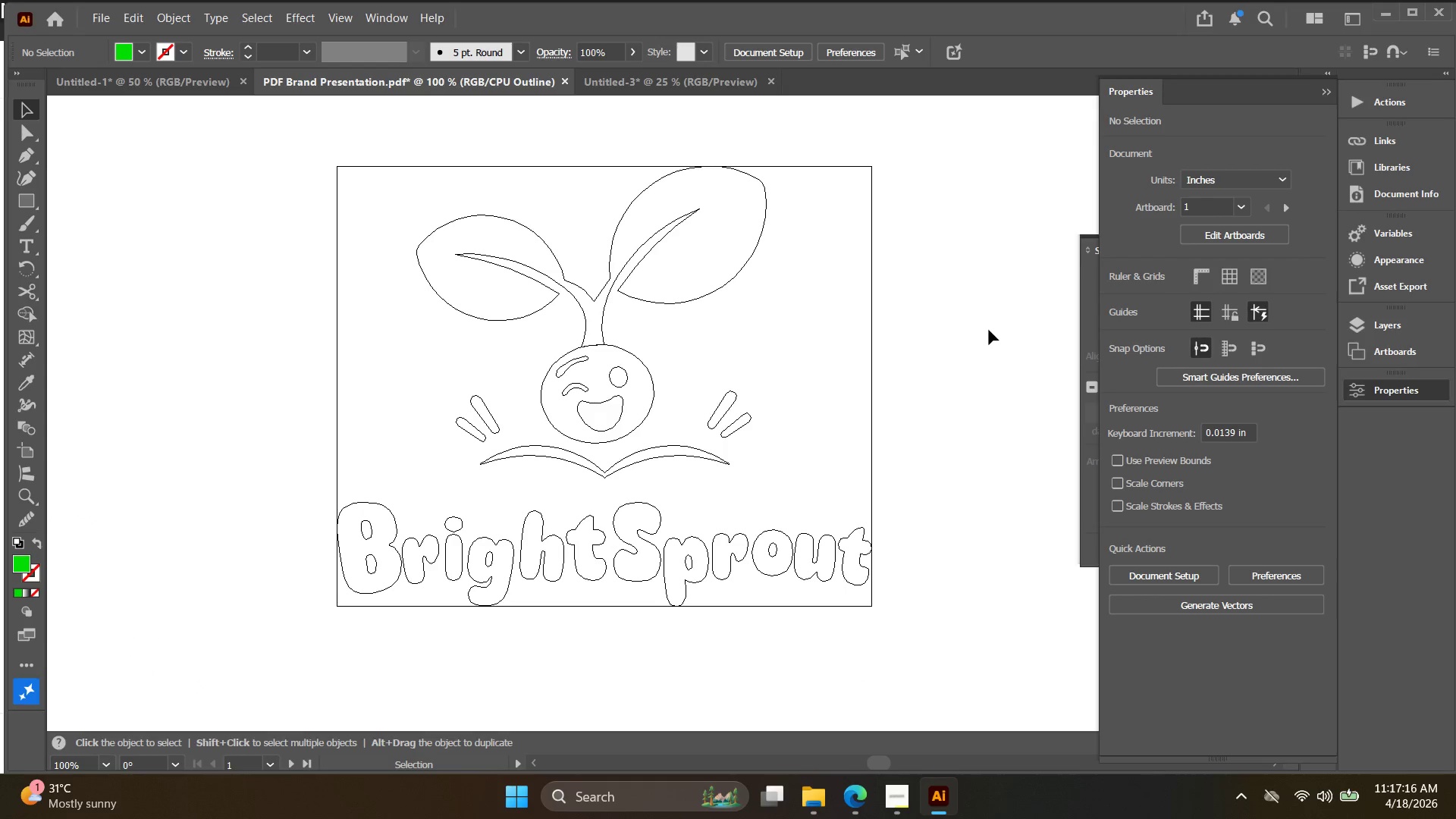 
key(Control+Z)
 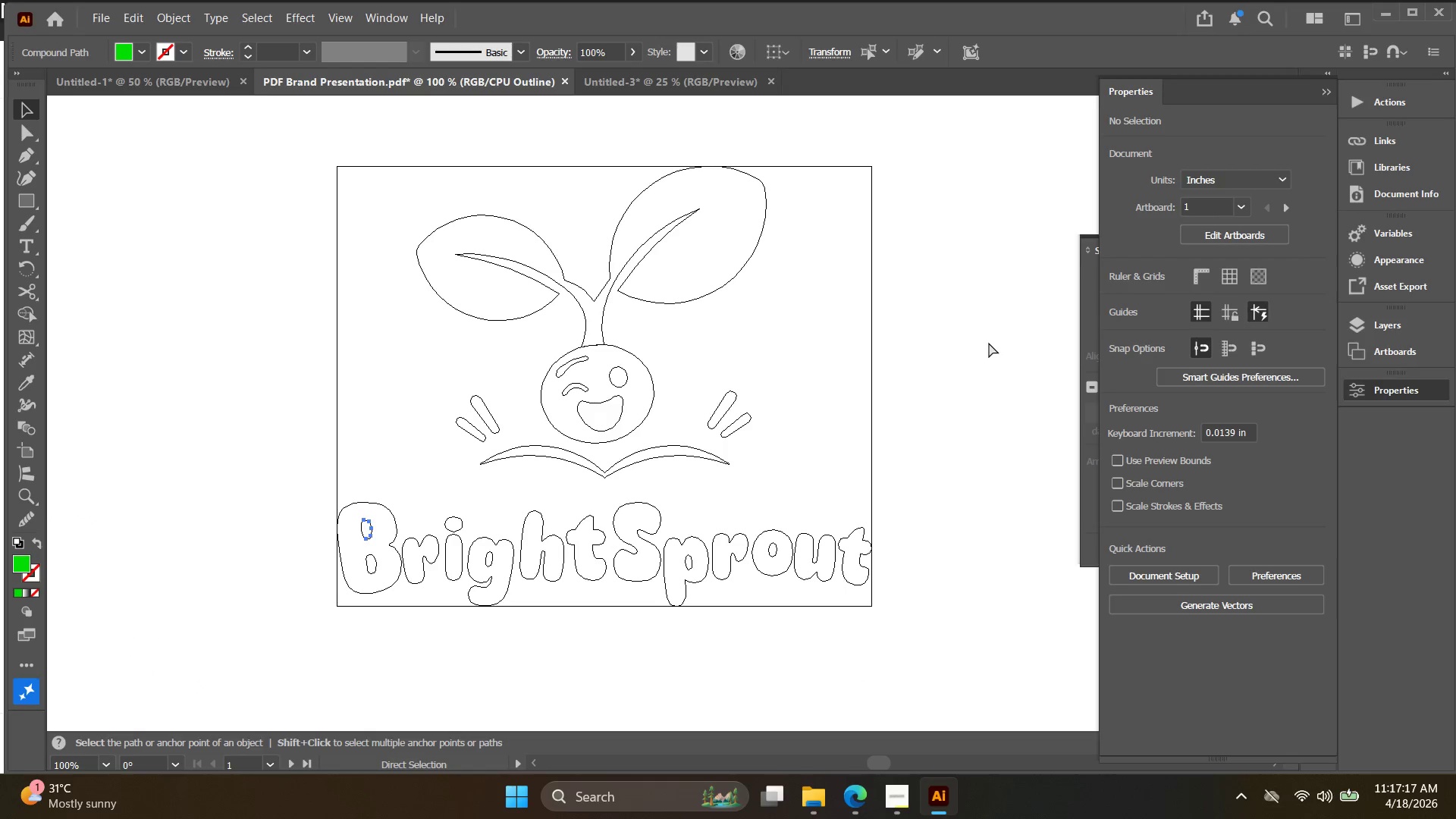 
key(Control+Z)
 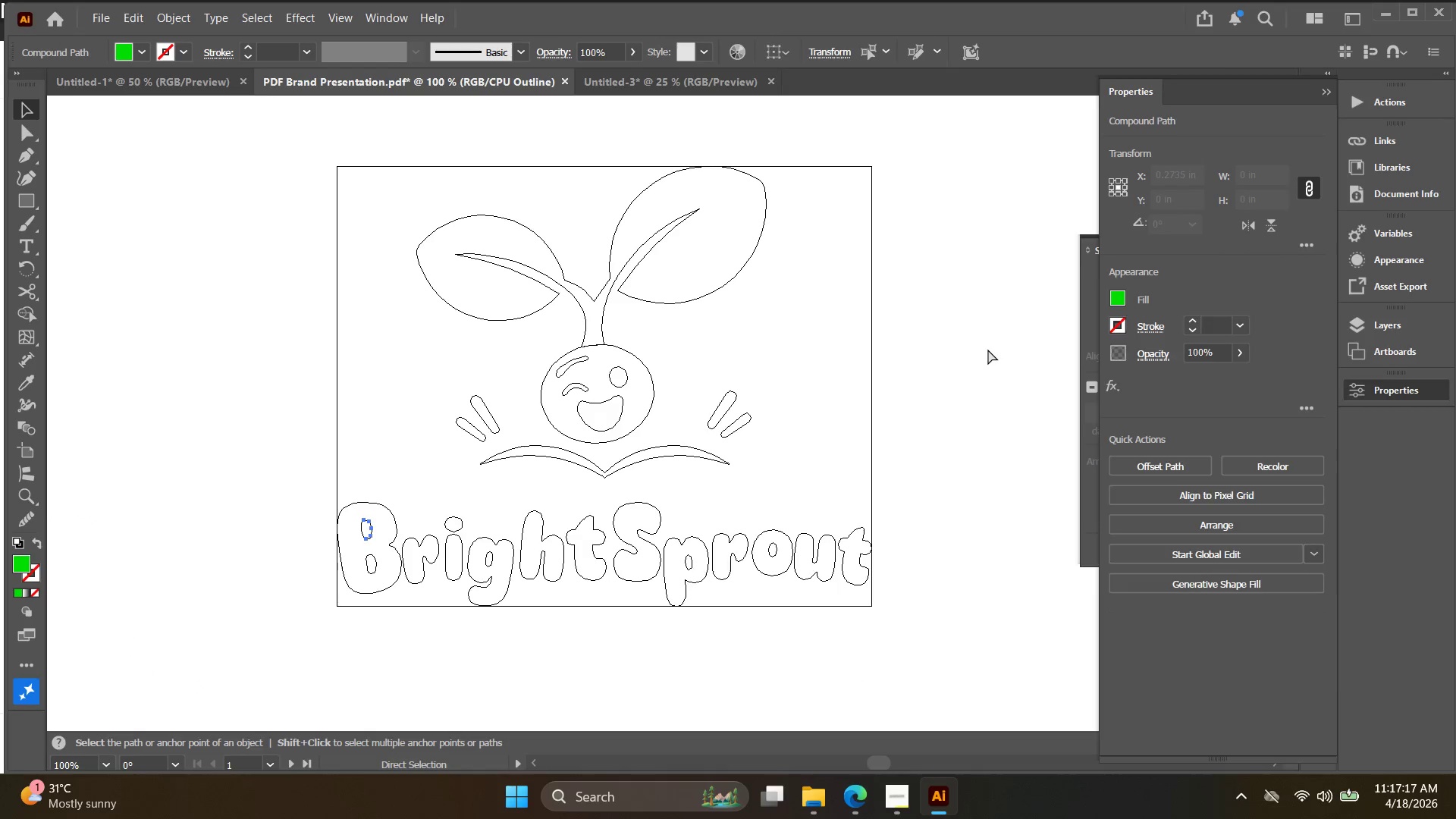 
key(Control+Z)
 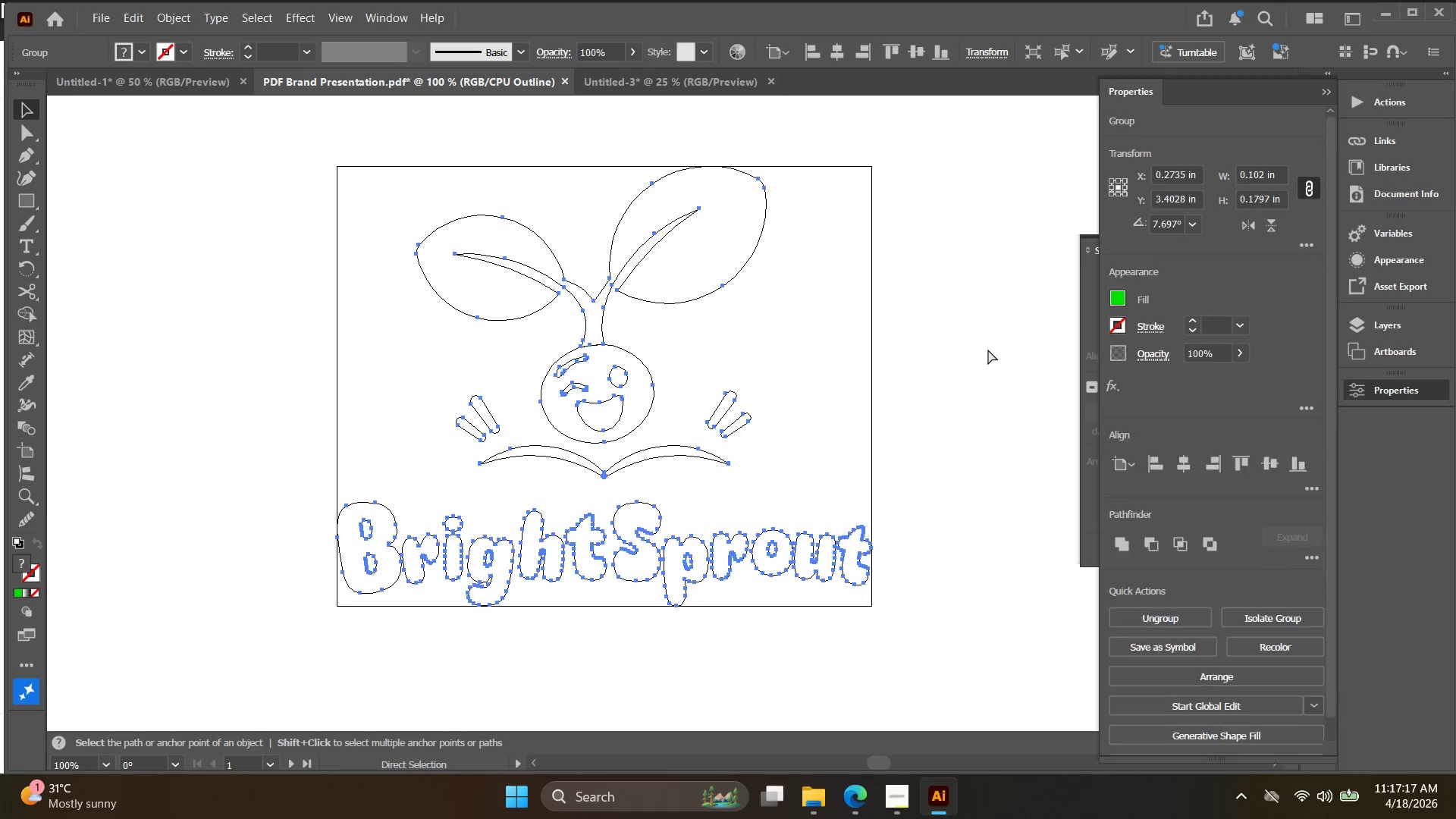 
key(Control+Z)
 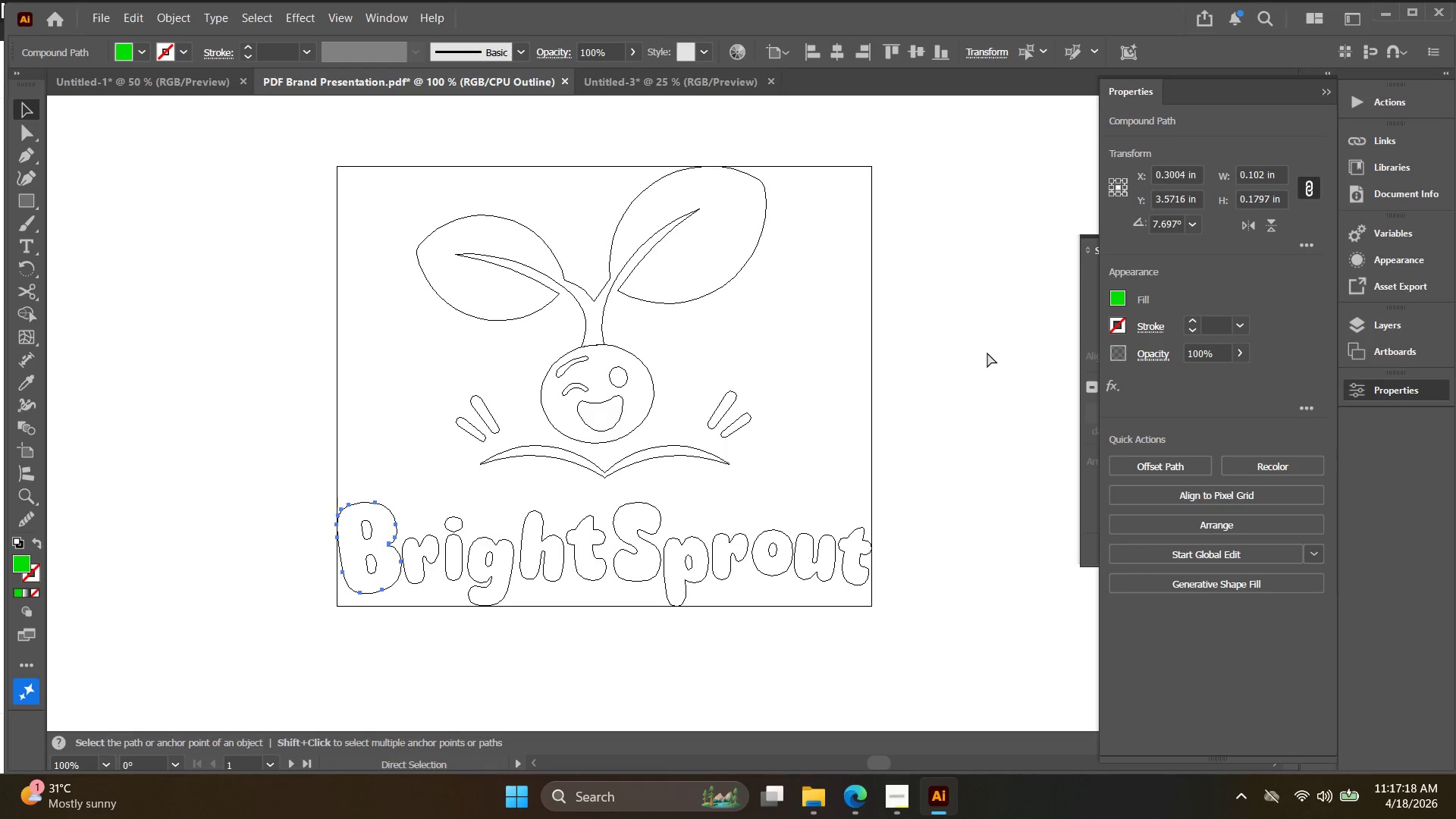 
key(Control+Z)
 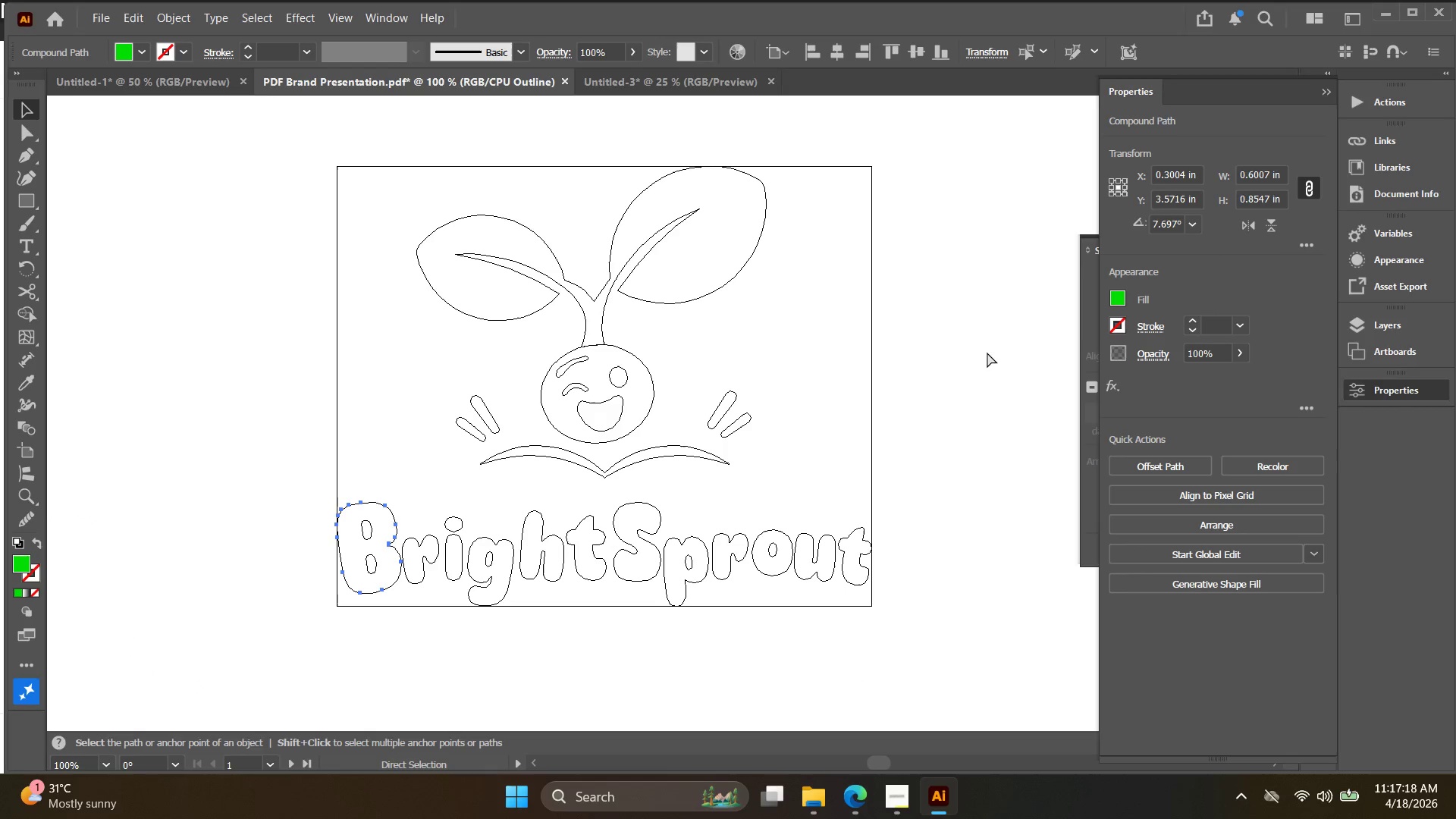 
key(Control+Z)
 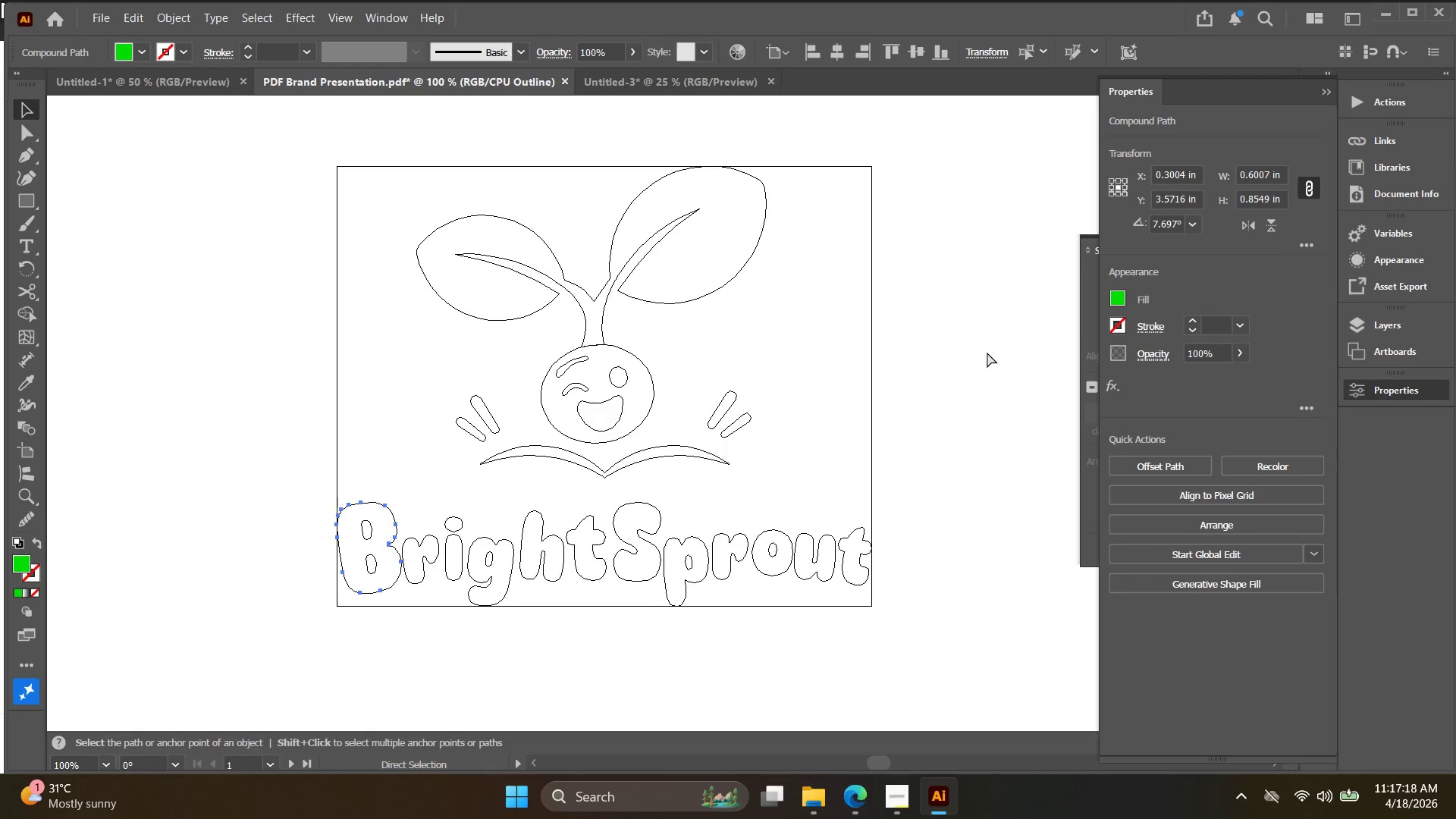 
key(Control+Z)
 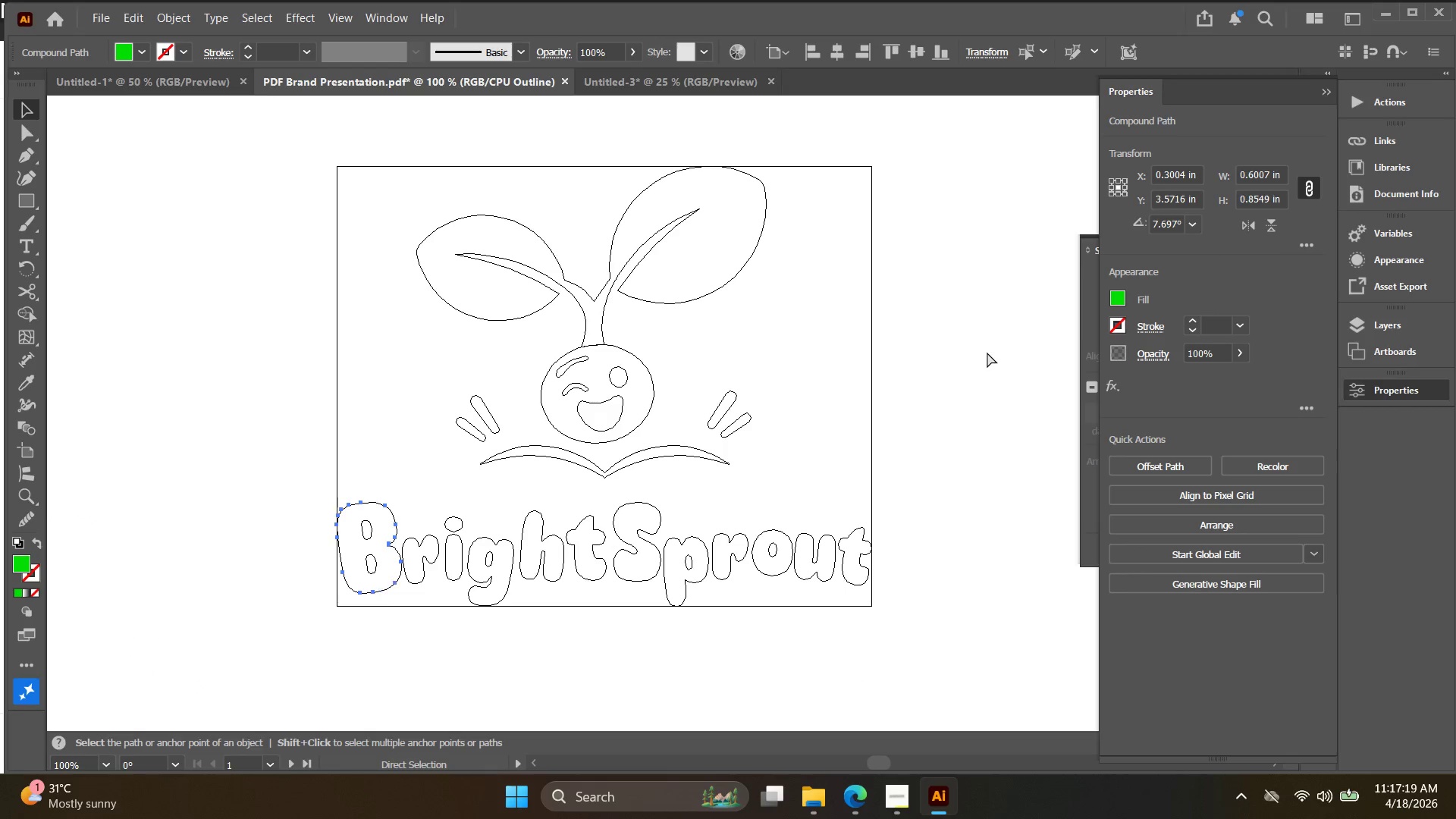 
key(Control+Z)
 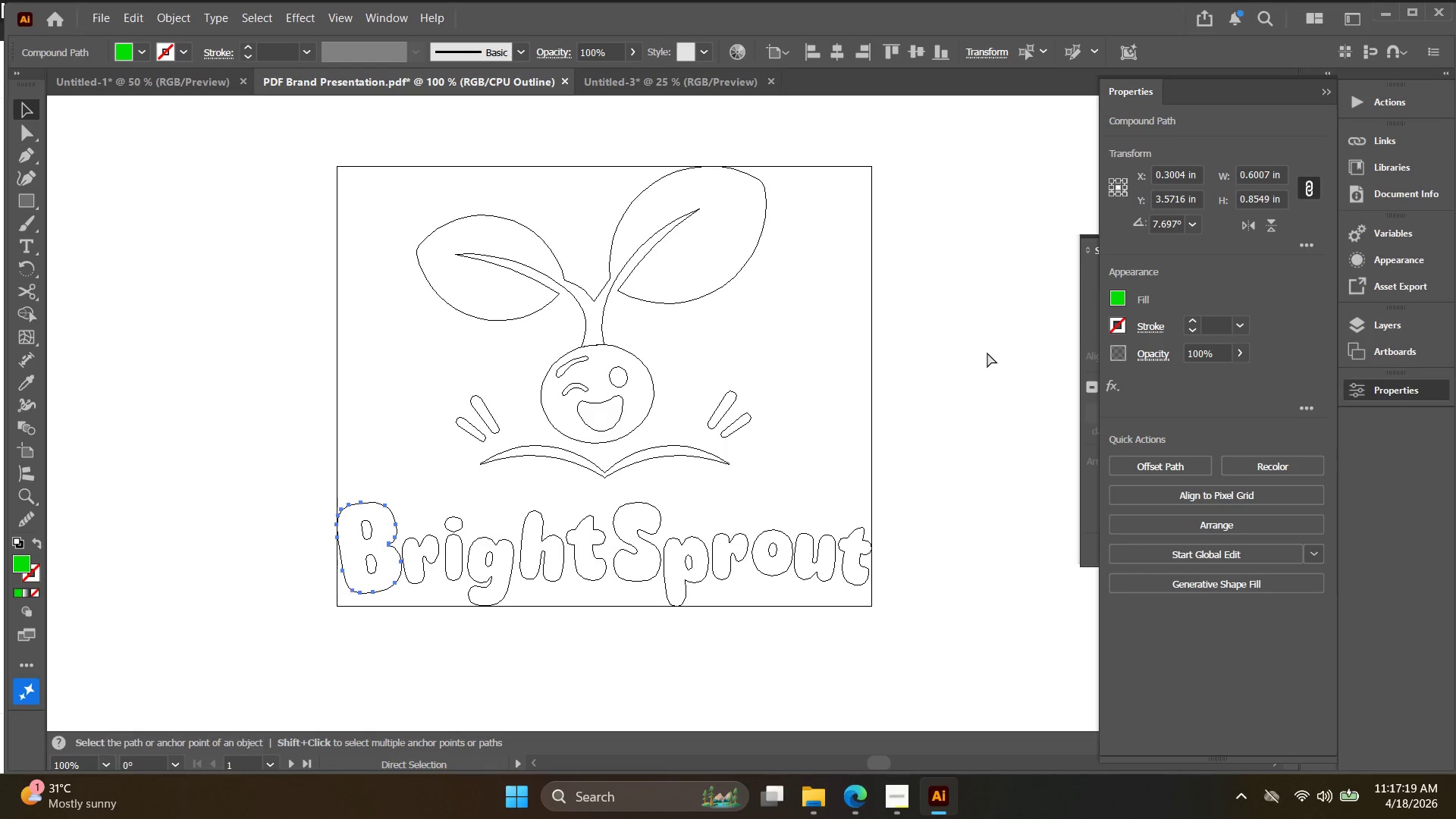 
key(Control+Z)
 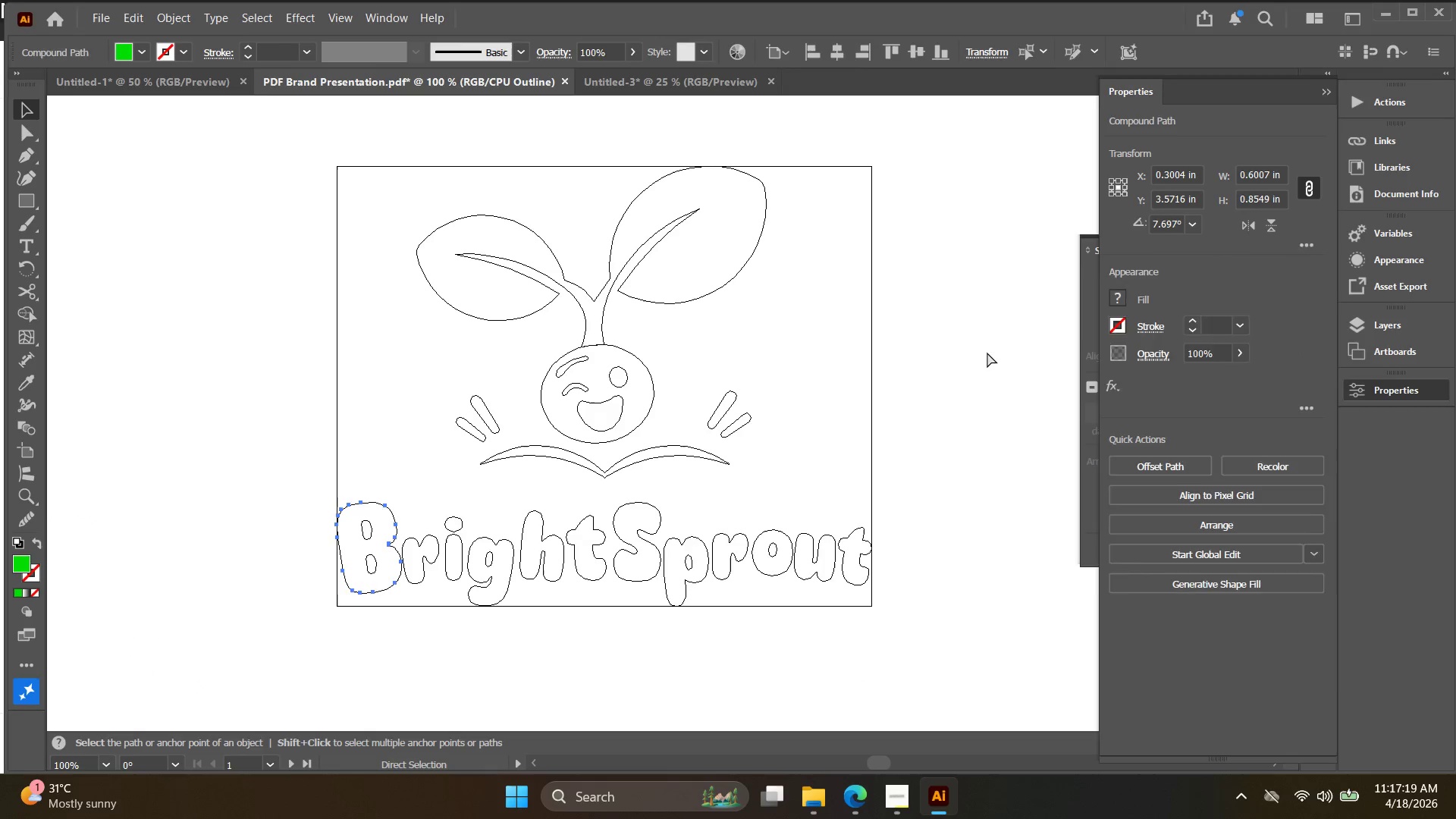 
key(Control+Z)
 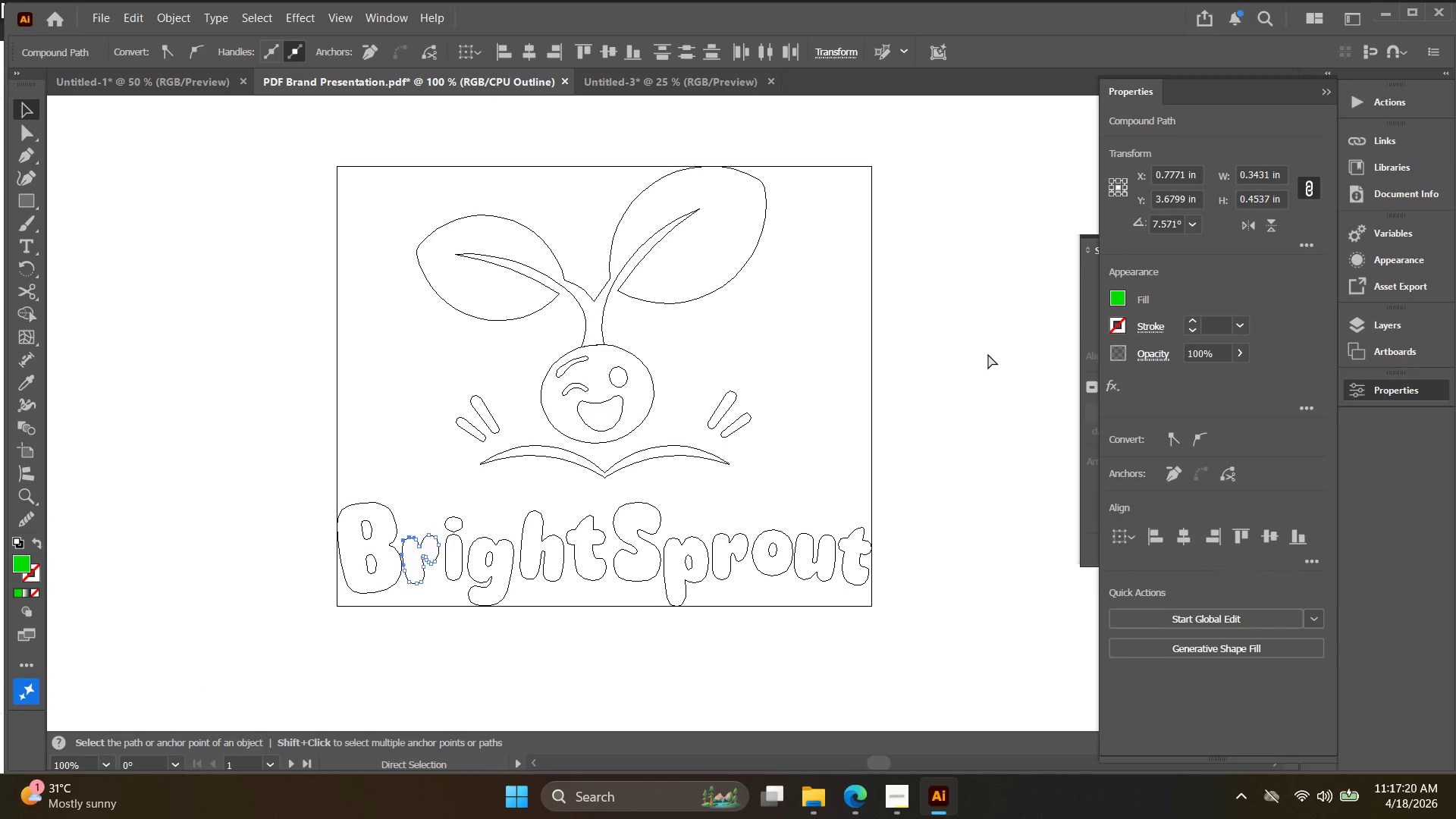 
key(Control+Z)
 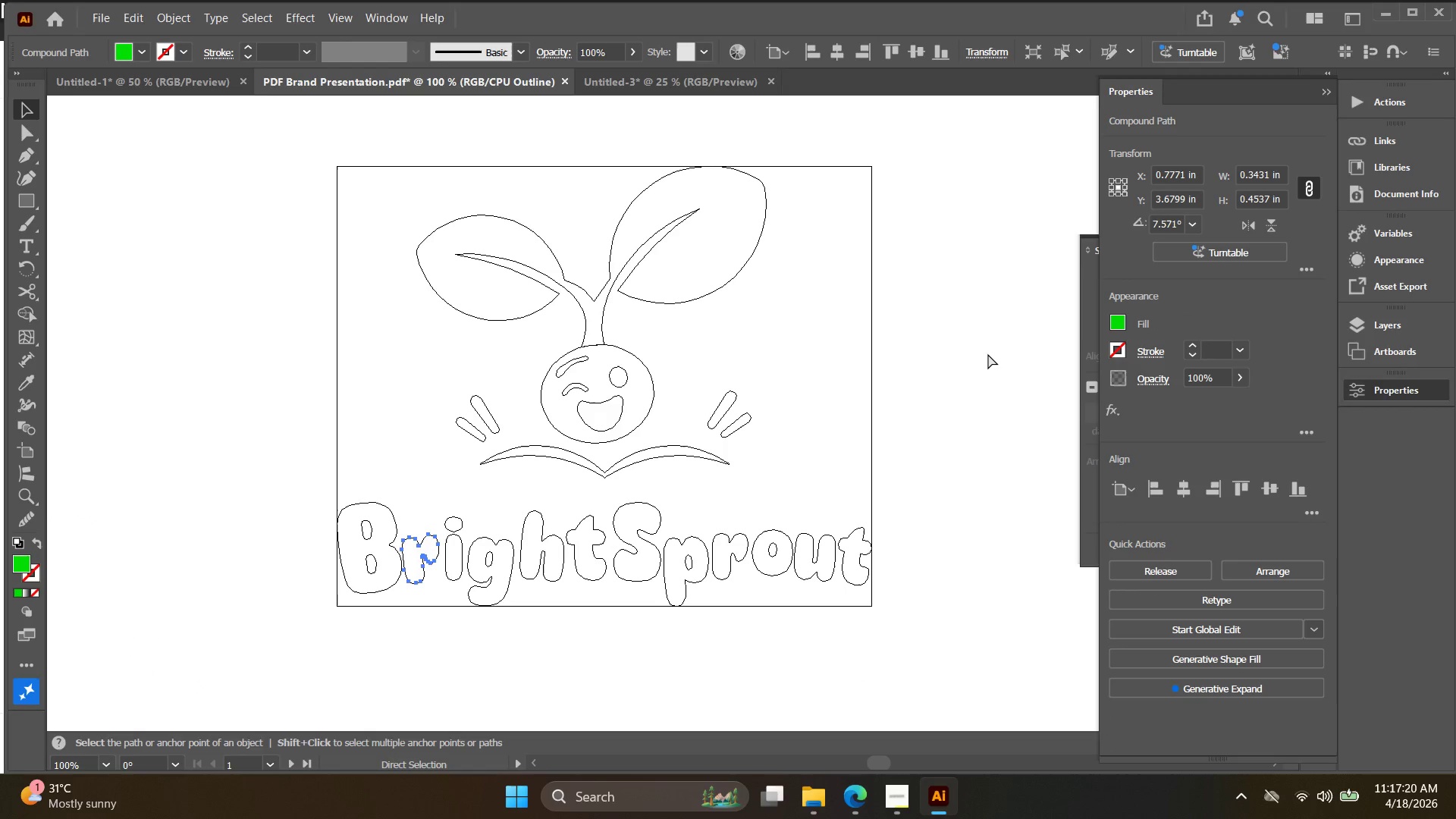 
key(Control+Z)
 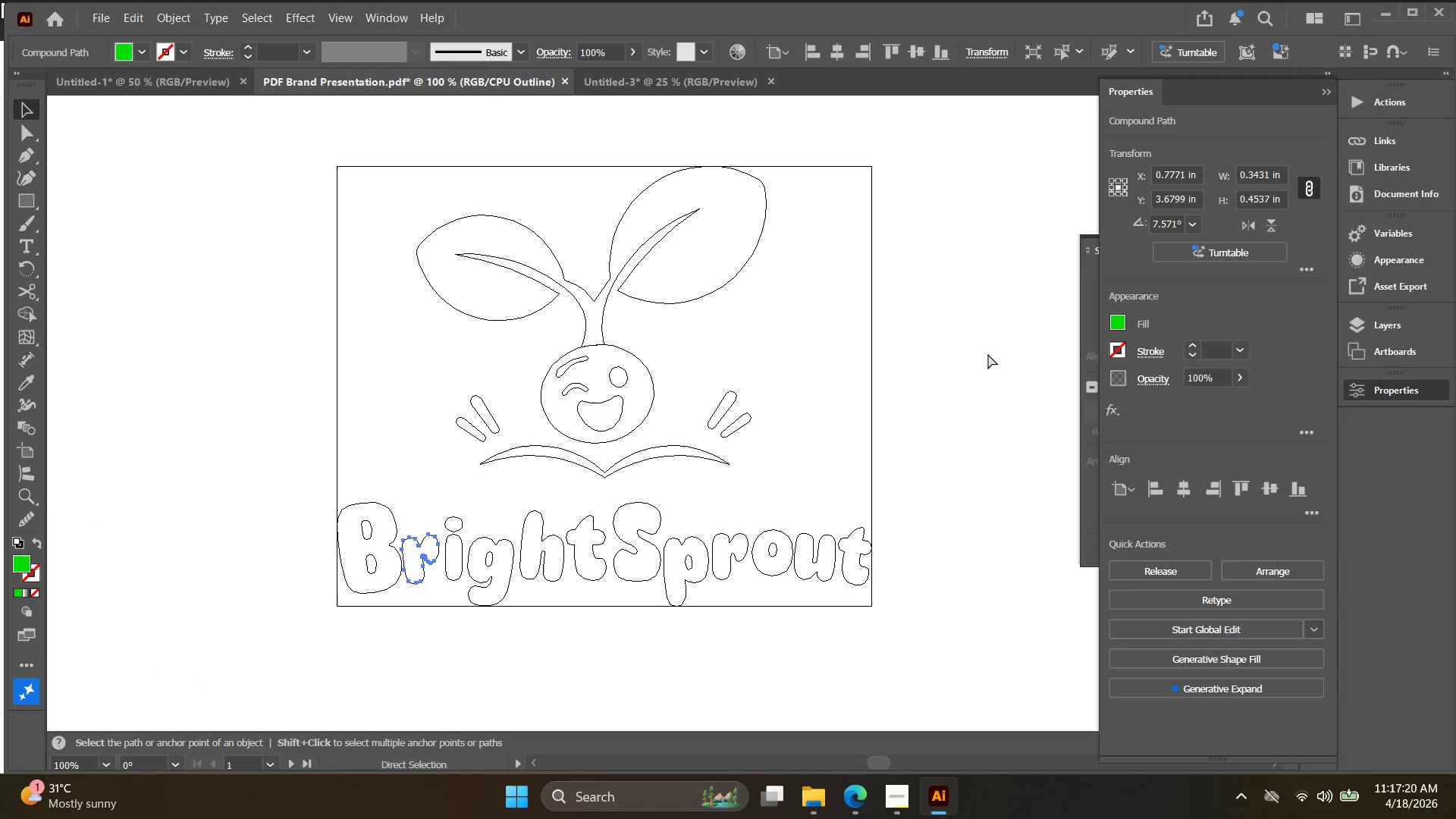 
key(Control+Z)
 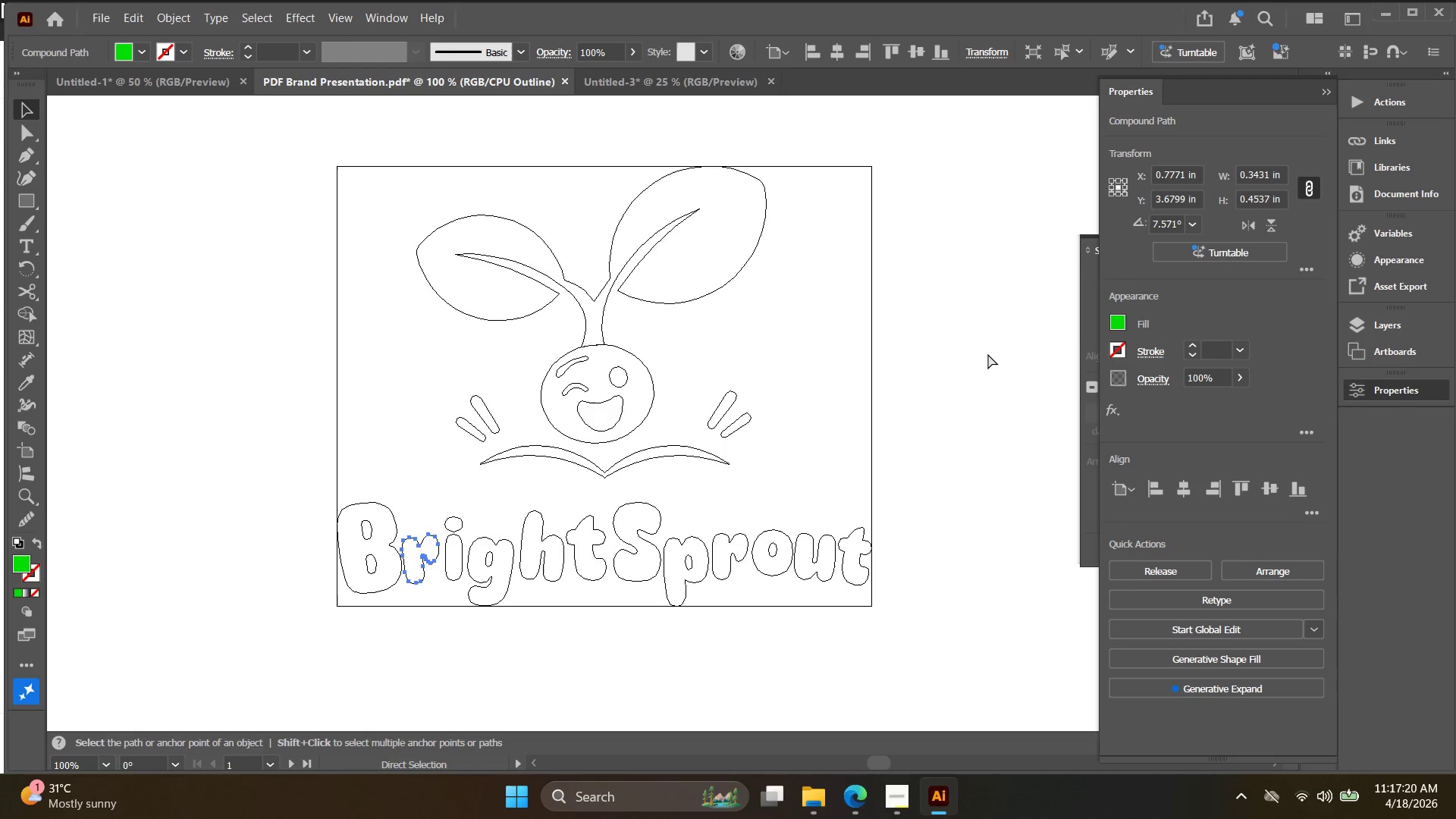 
key(Control+Z)
 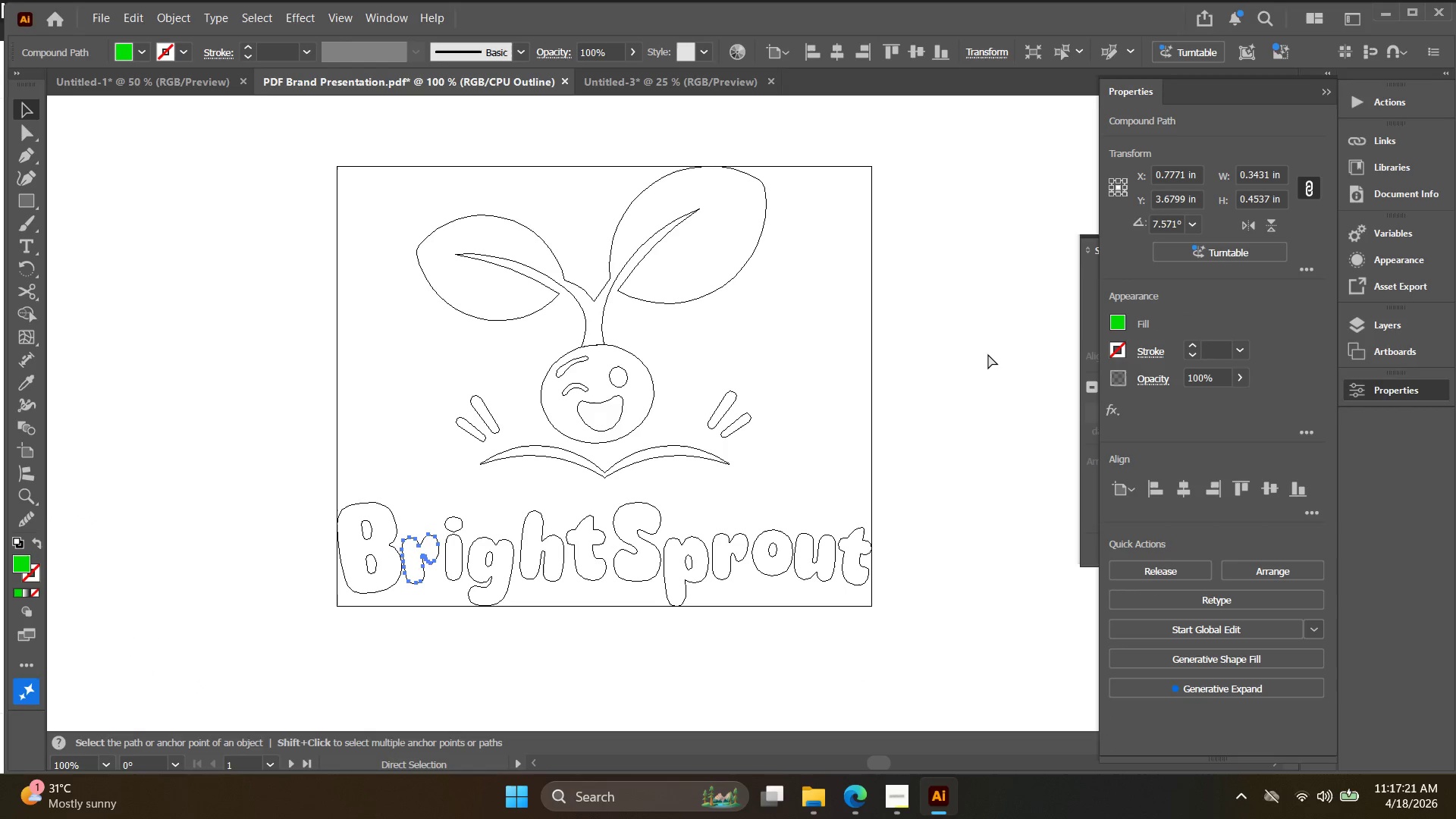 
key(Control+Z)
 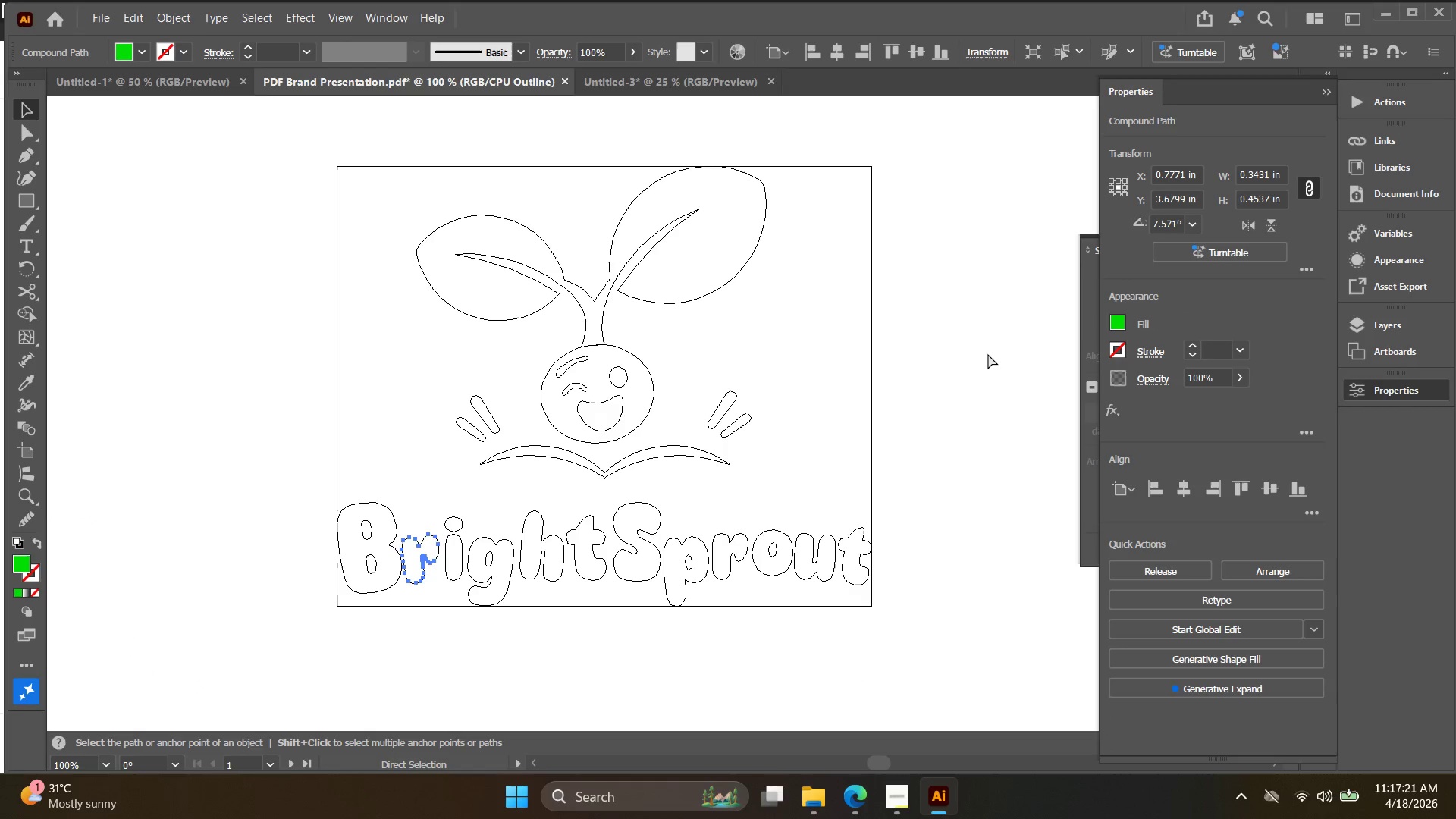 
key(Control+Z)
 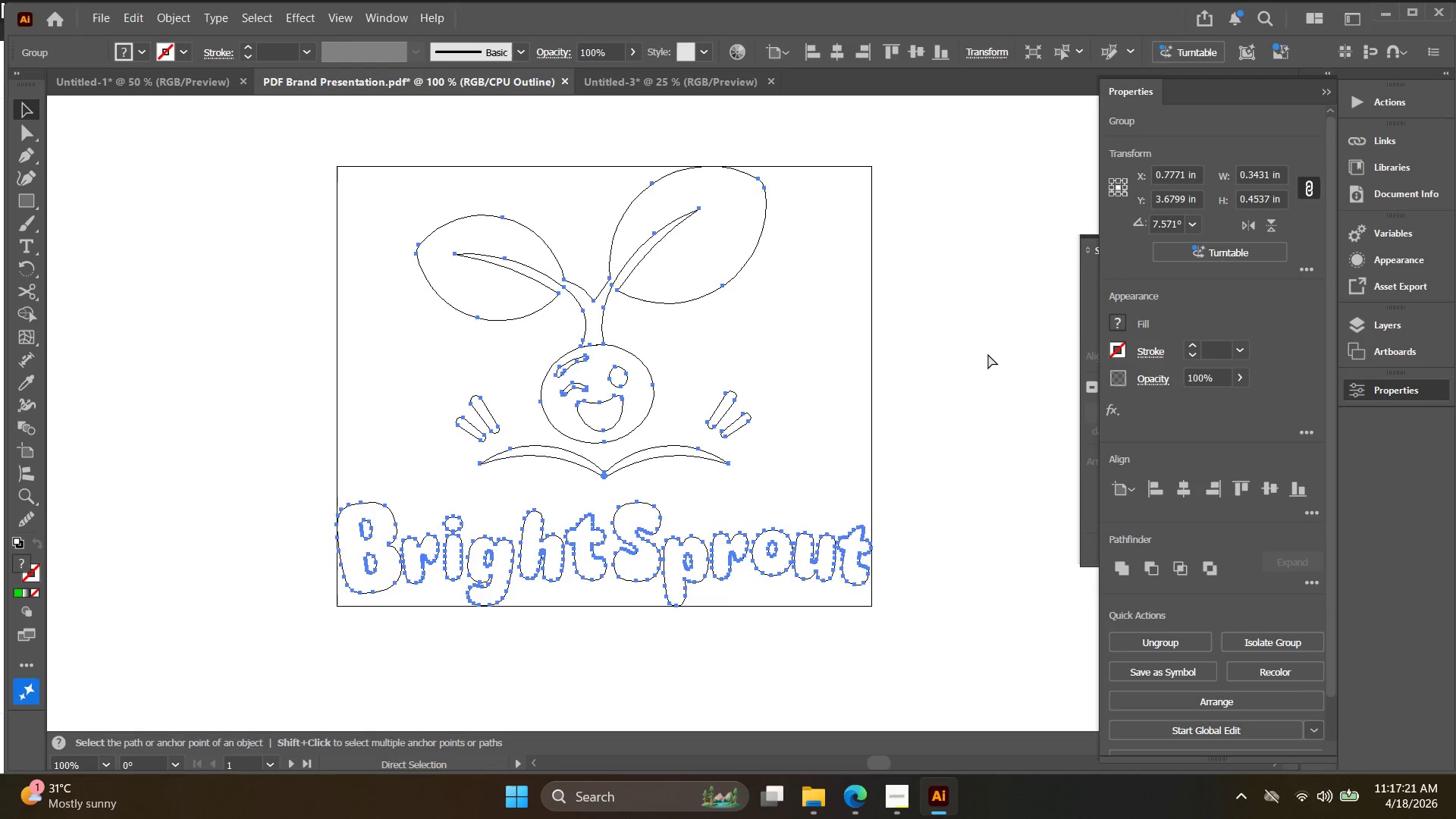 
key(Control+Z)
 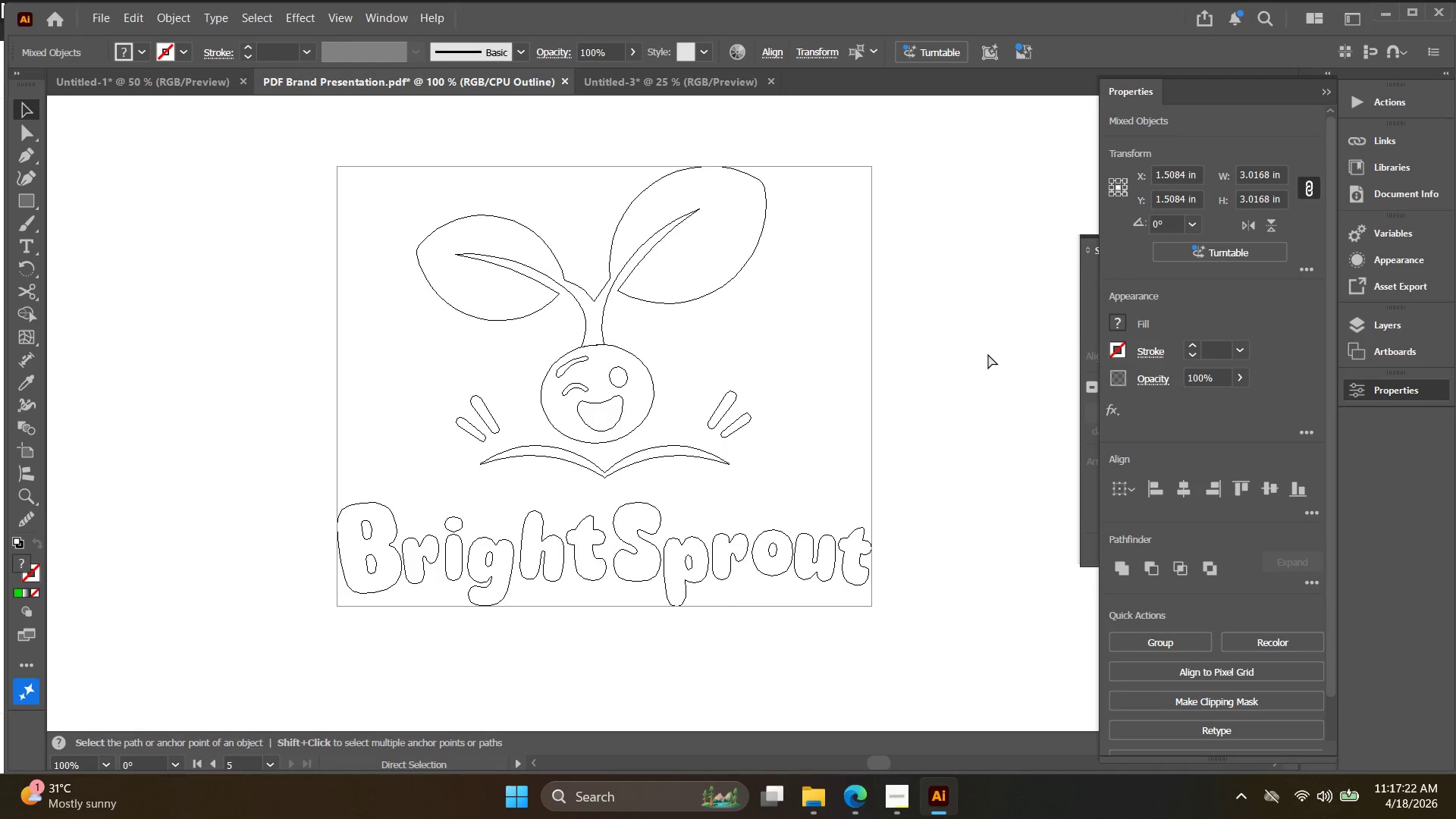 
key(V)
 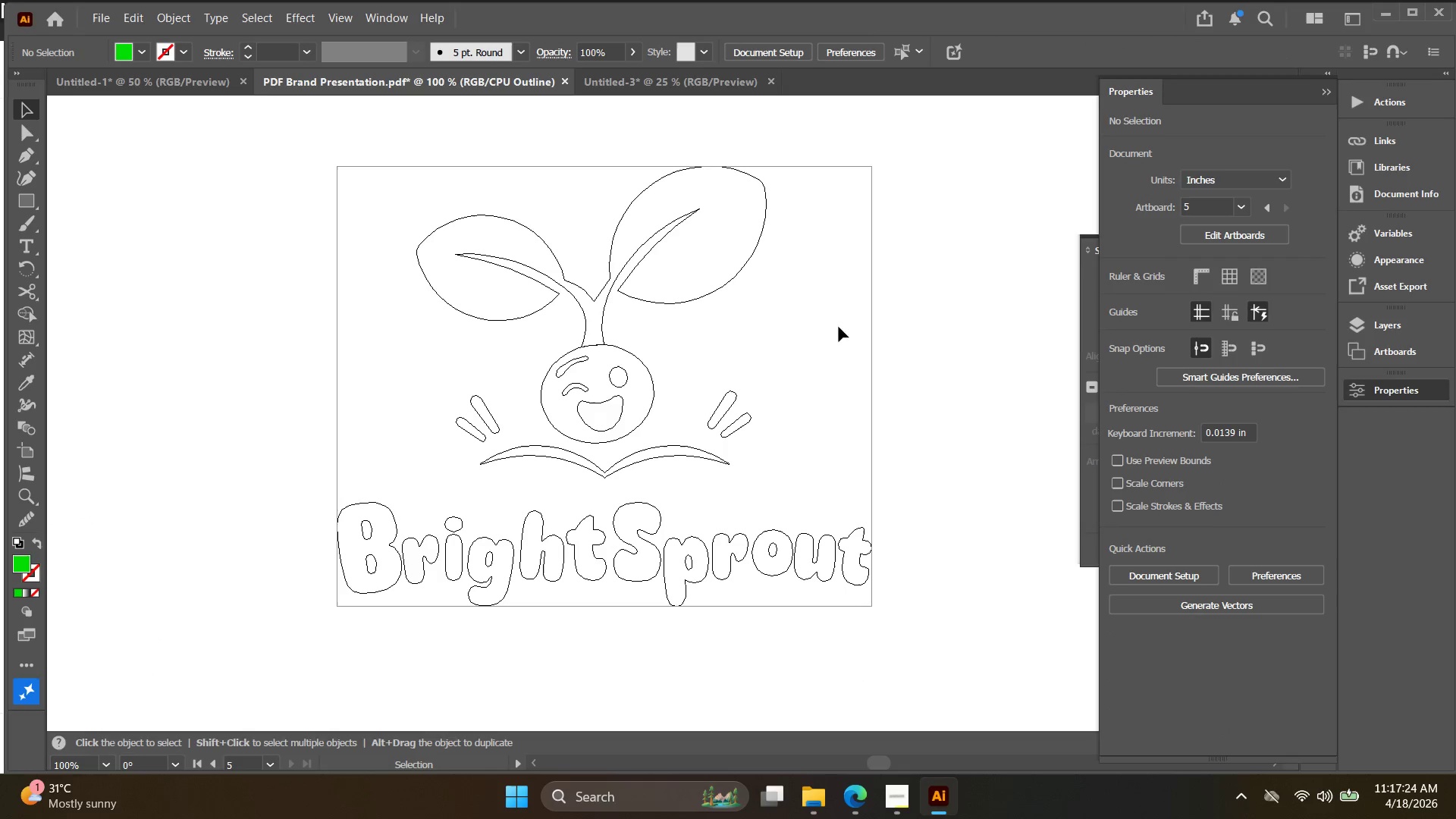 
key(Control+Y)
 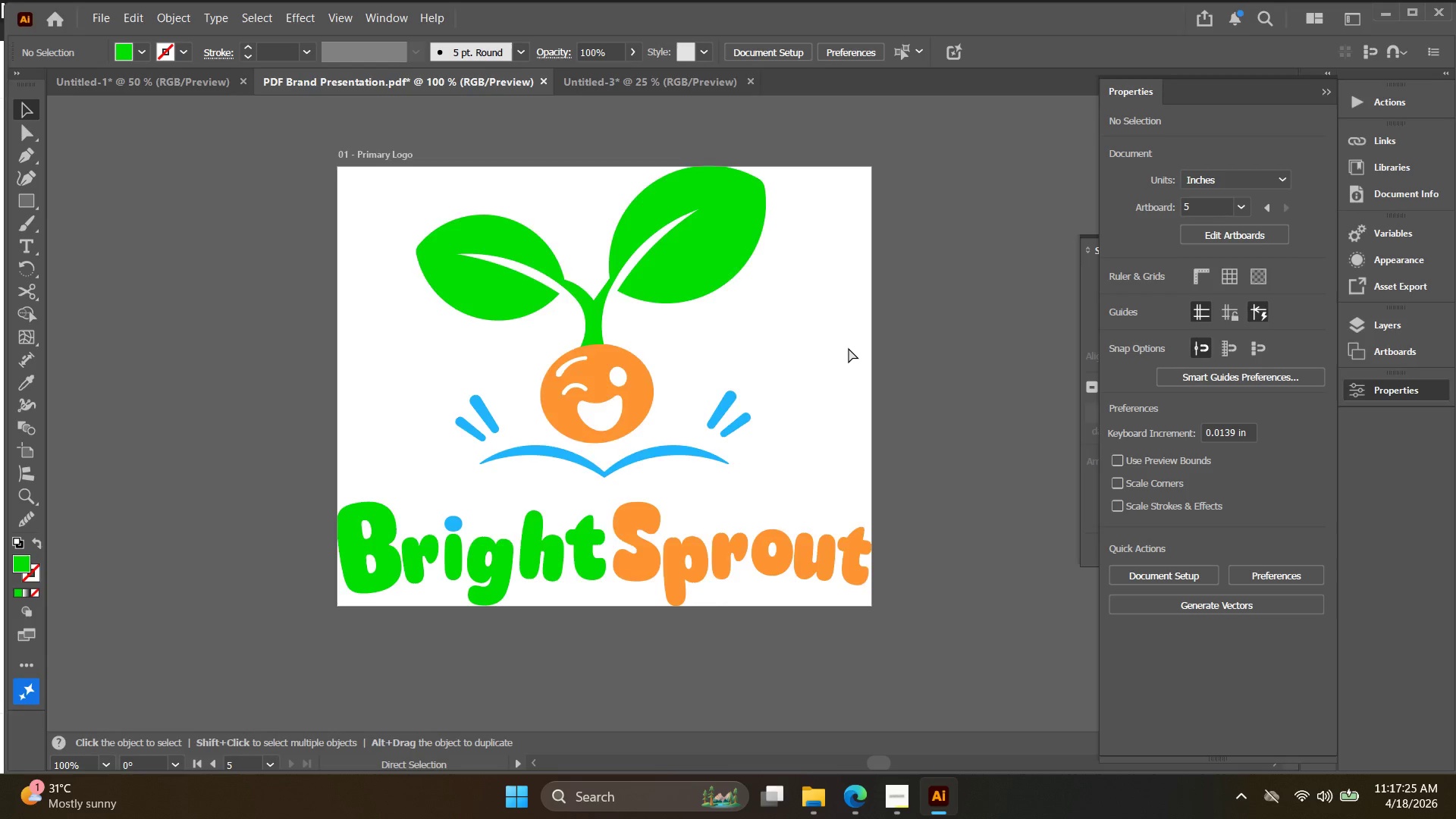 
key(Control+Y)
 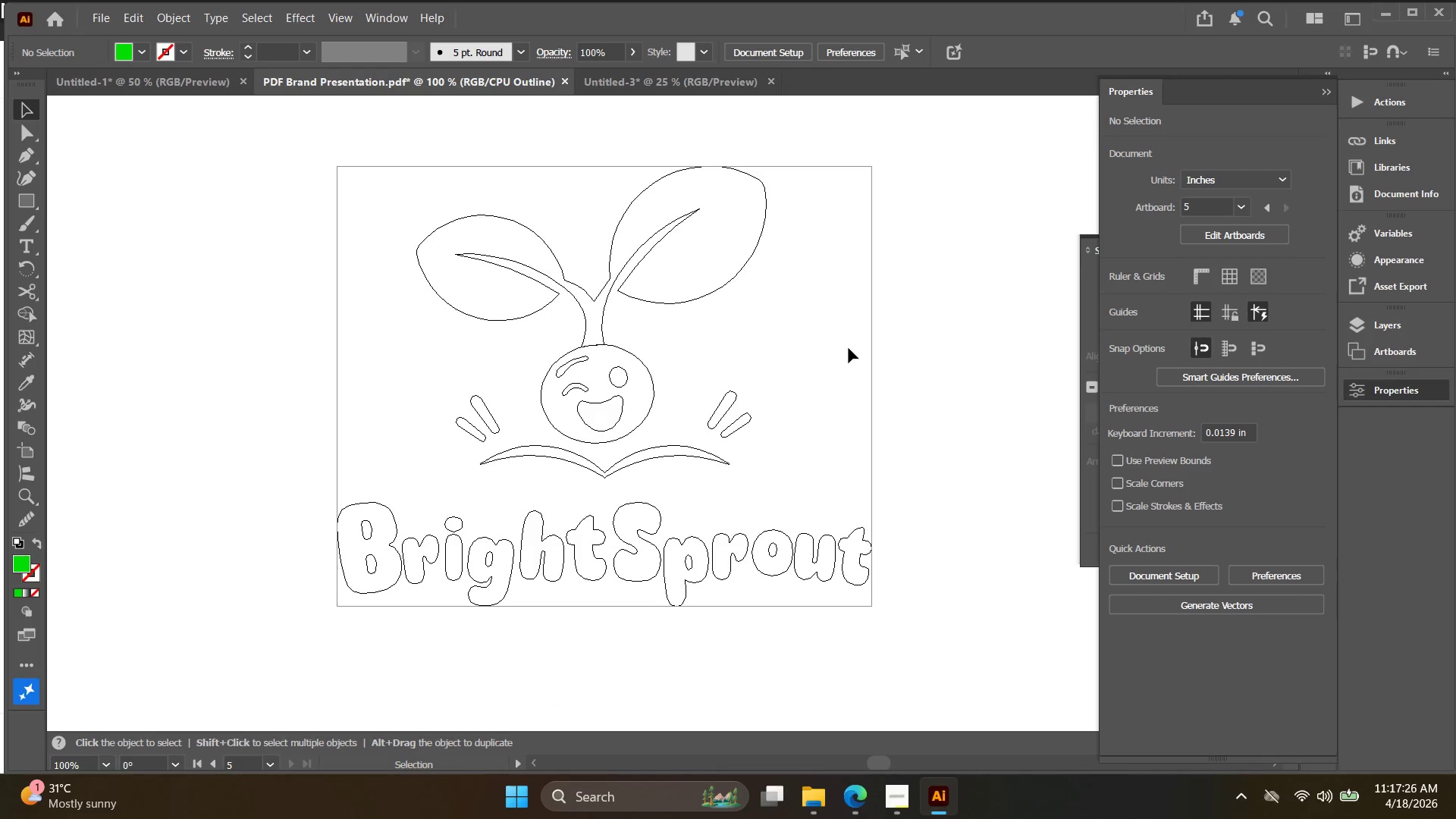 
key(Shift+O)
 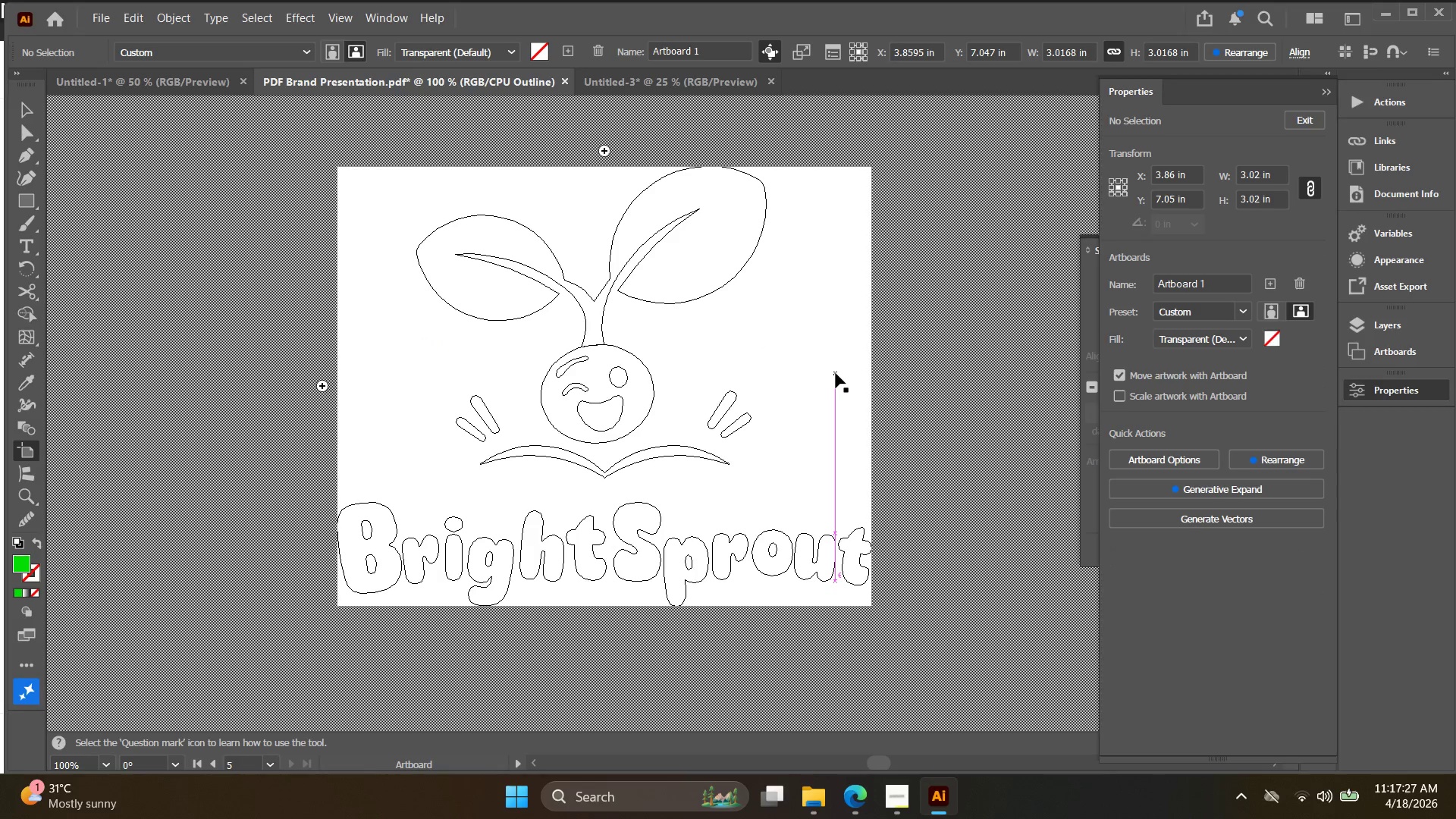 
key(Control+Z)
 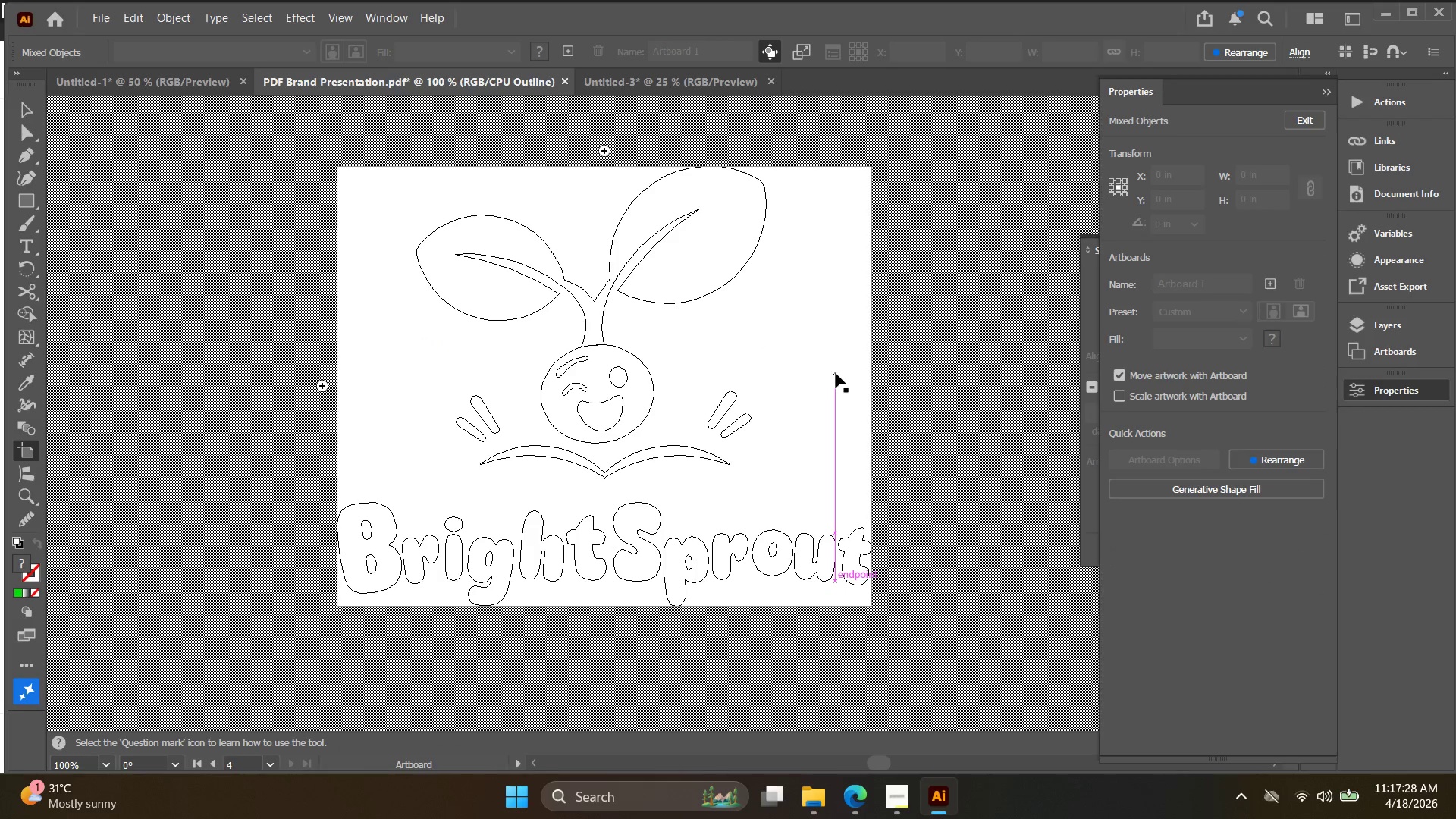 
key(V)
 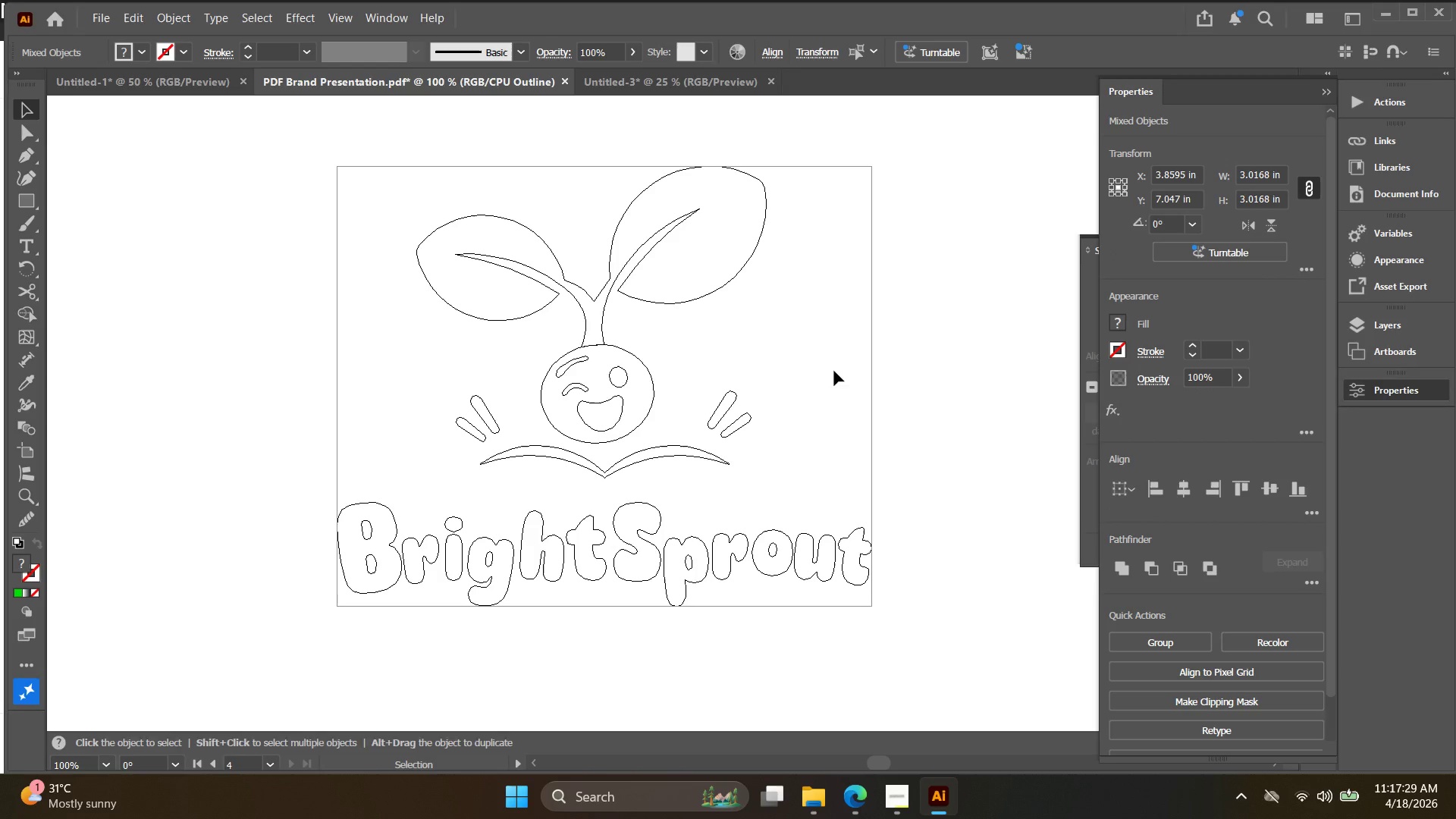 
key(Control+Y)
 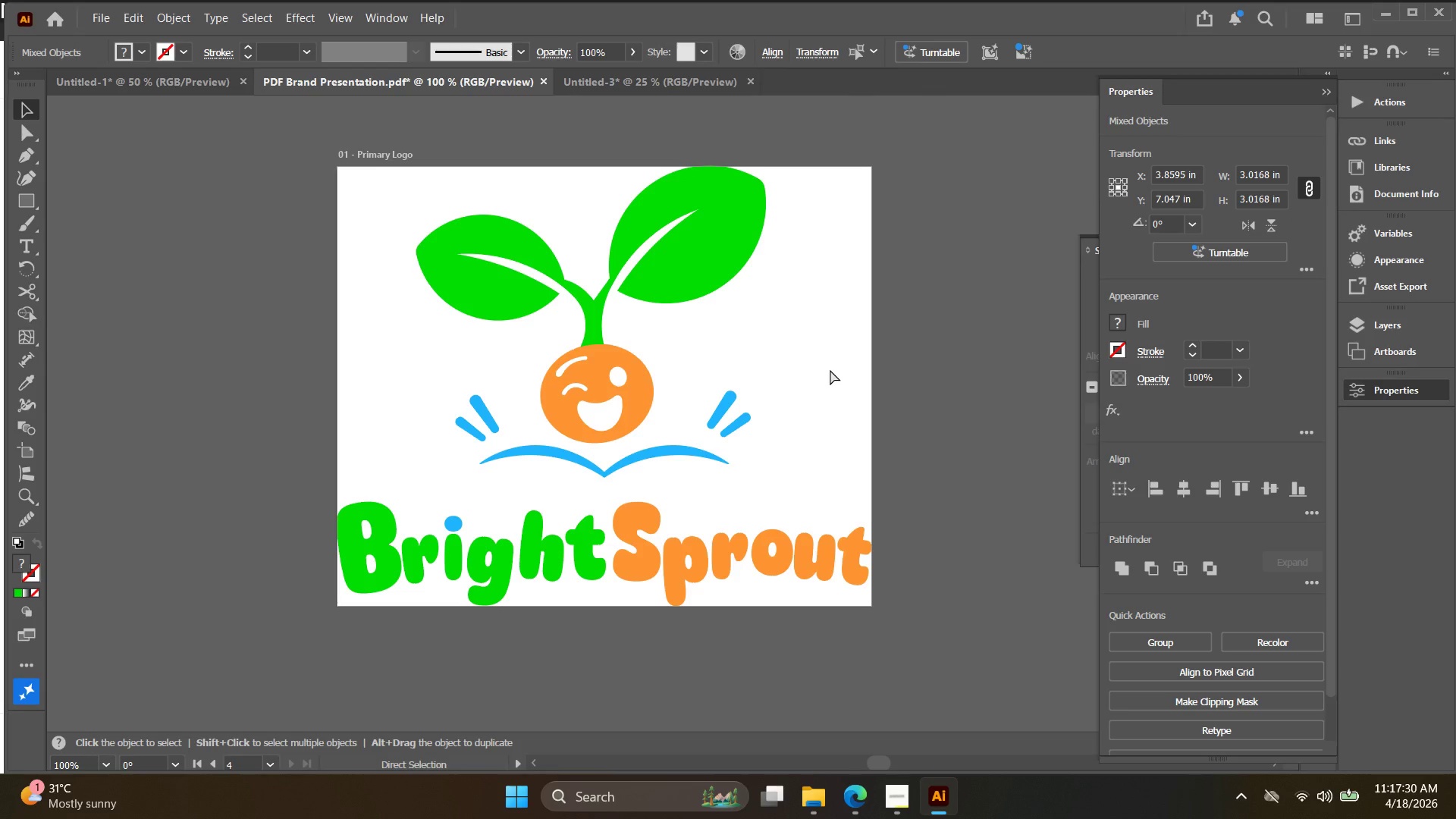 
key(Space)
 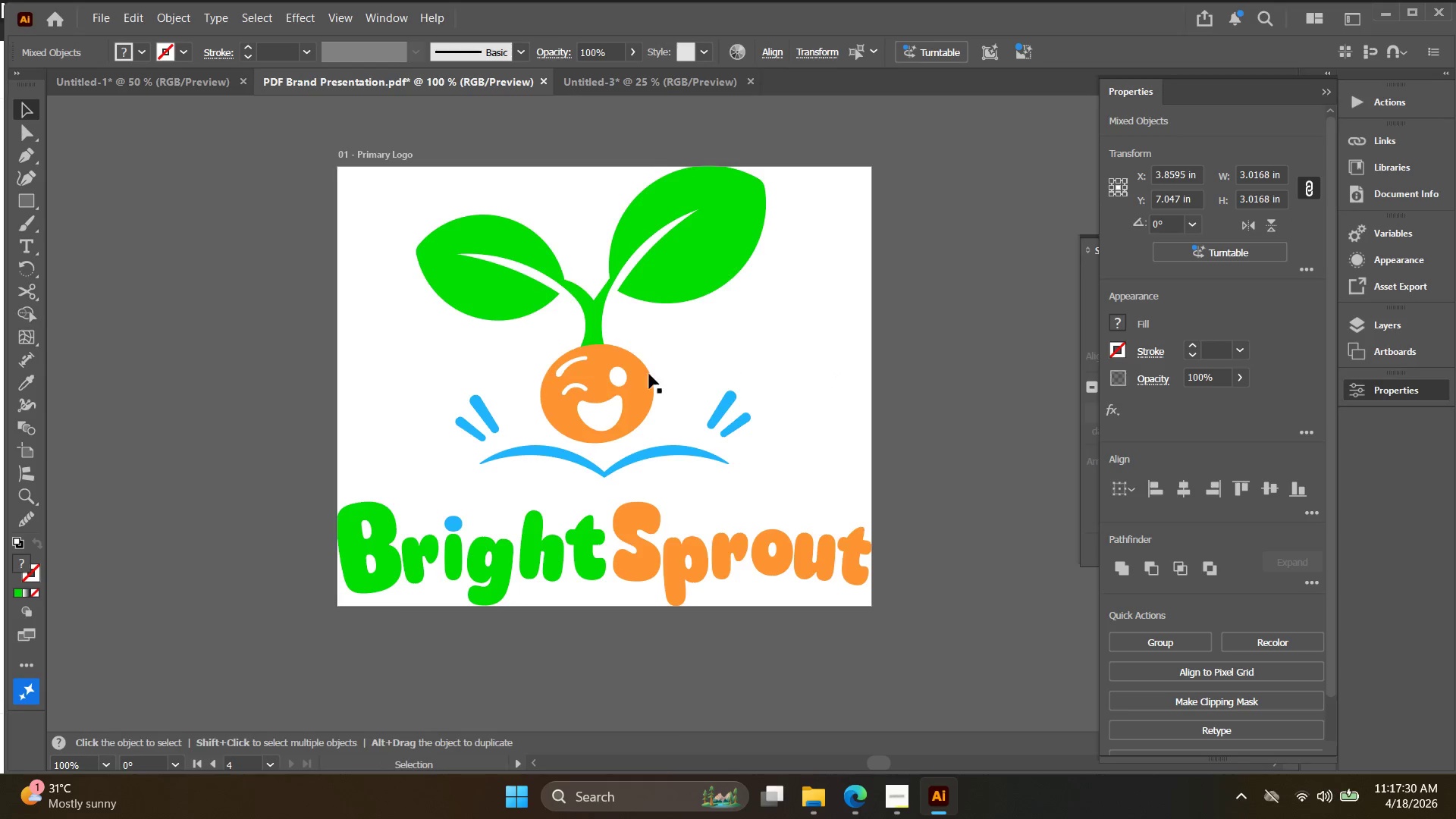 
left_click_drag(start_coordinate=[594, 376], to_coordinate=[753, 365])
 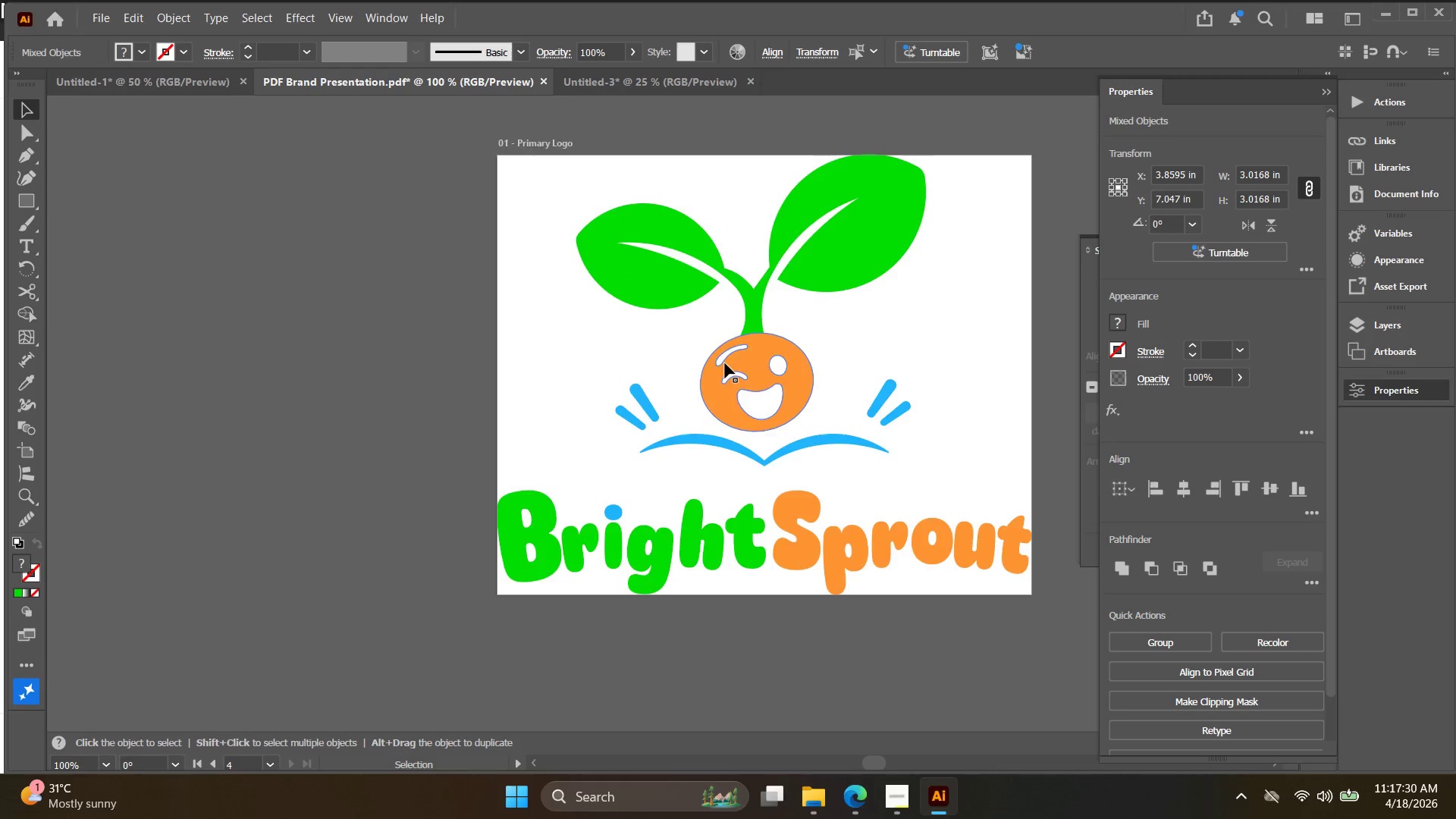 
key(Alt+AltLeft)
 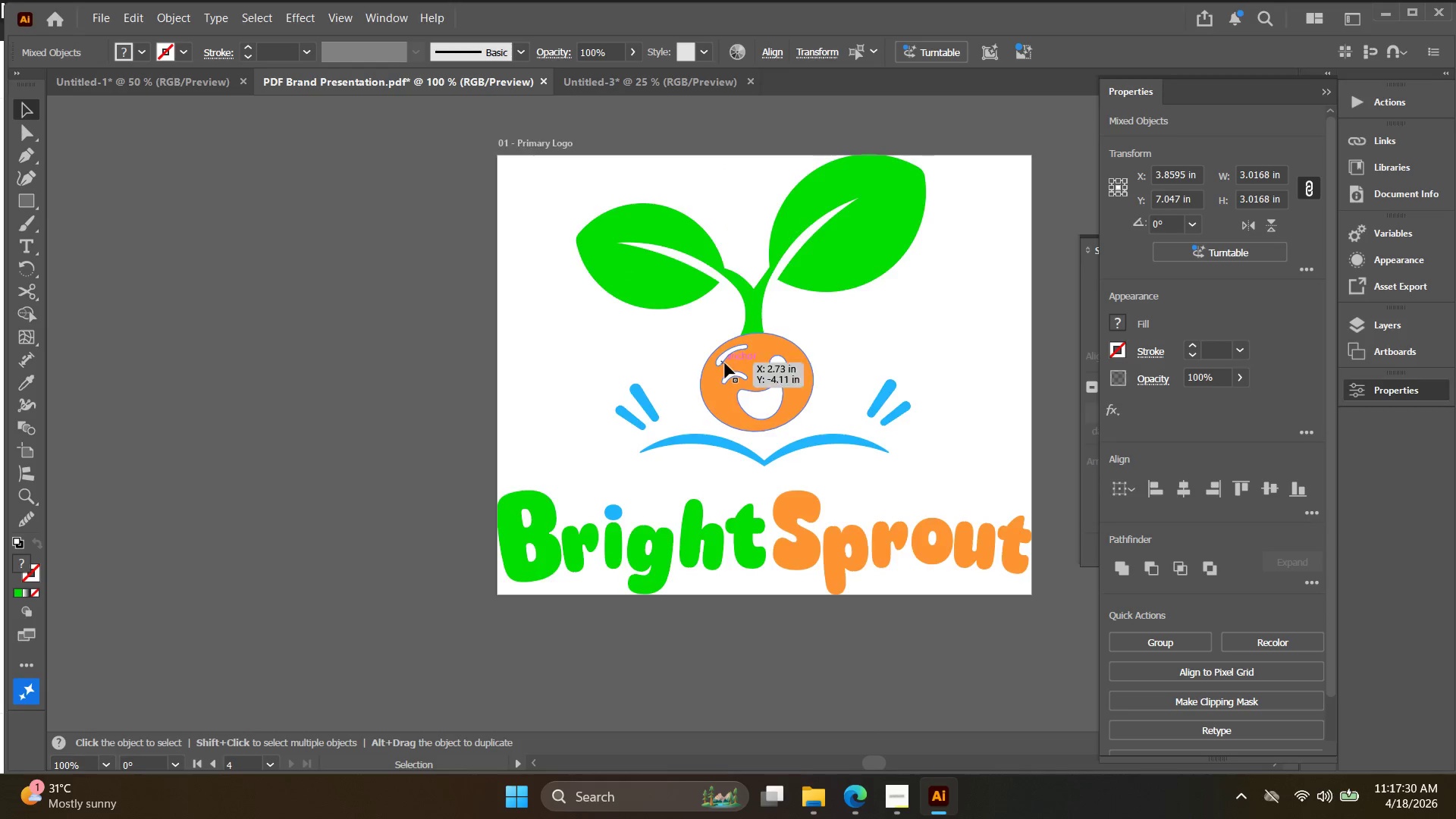 
left_click_drag(start_coordinate=[770, 364], to_coordinate=[412, 310])
 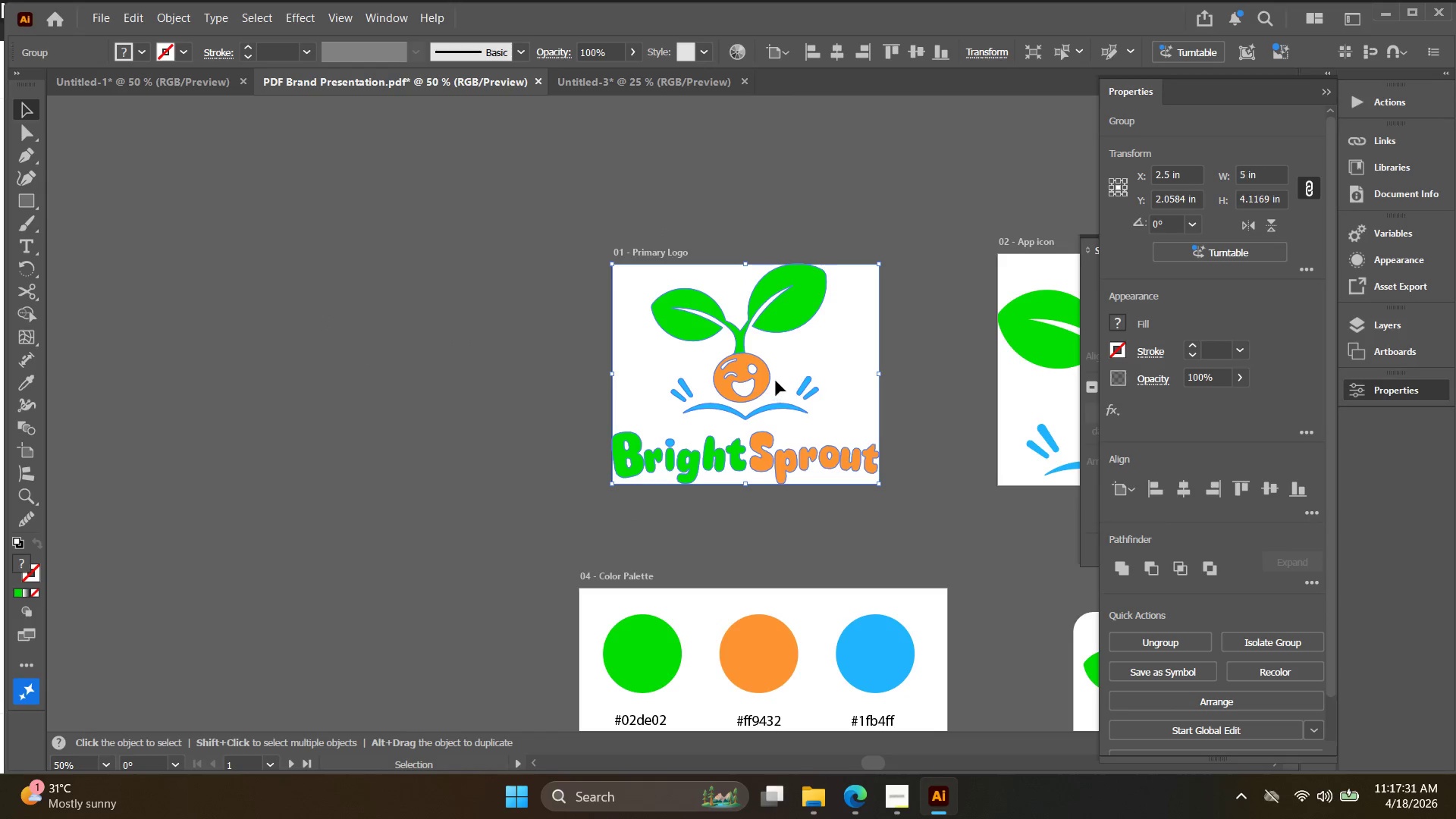 
scroll: coordinate [726, 373], scroll_direction: down, amount: 2.0
 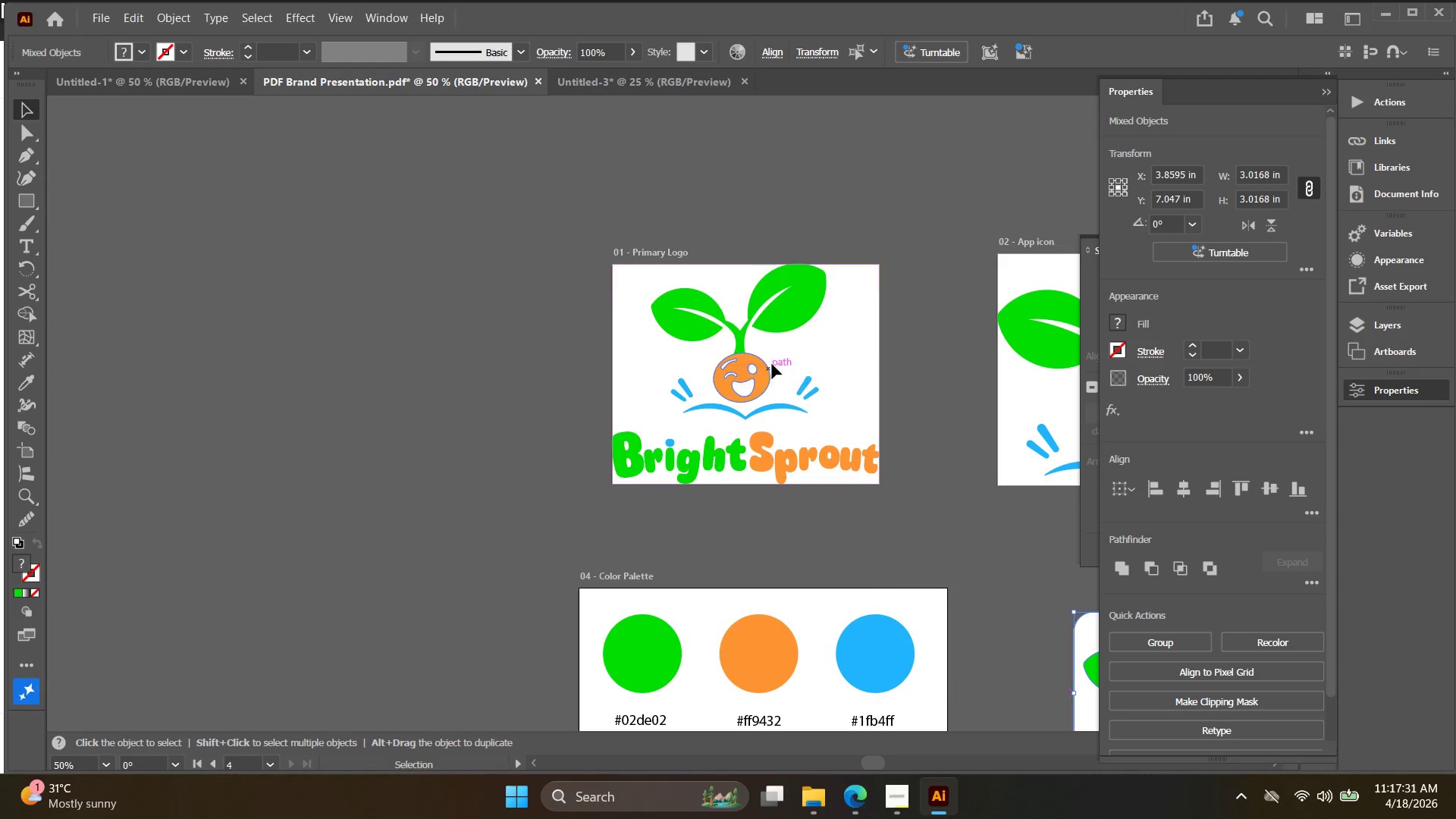 
left_click_drag(start_coordinate=[750, 367], to_coordinate=[246, 234])
 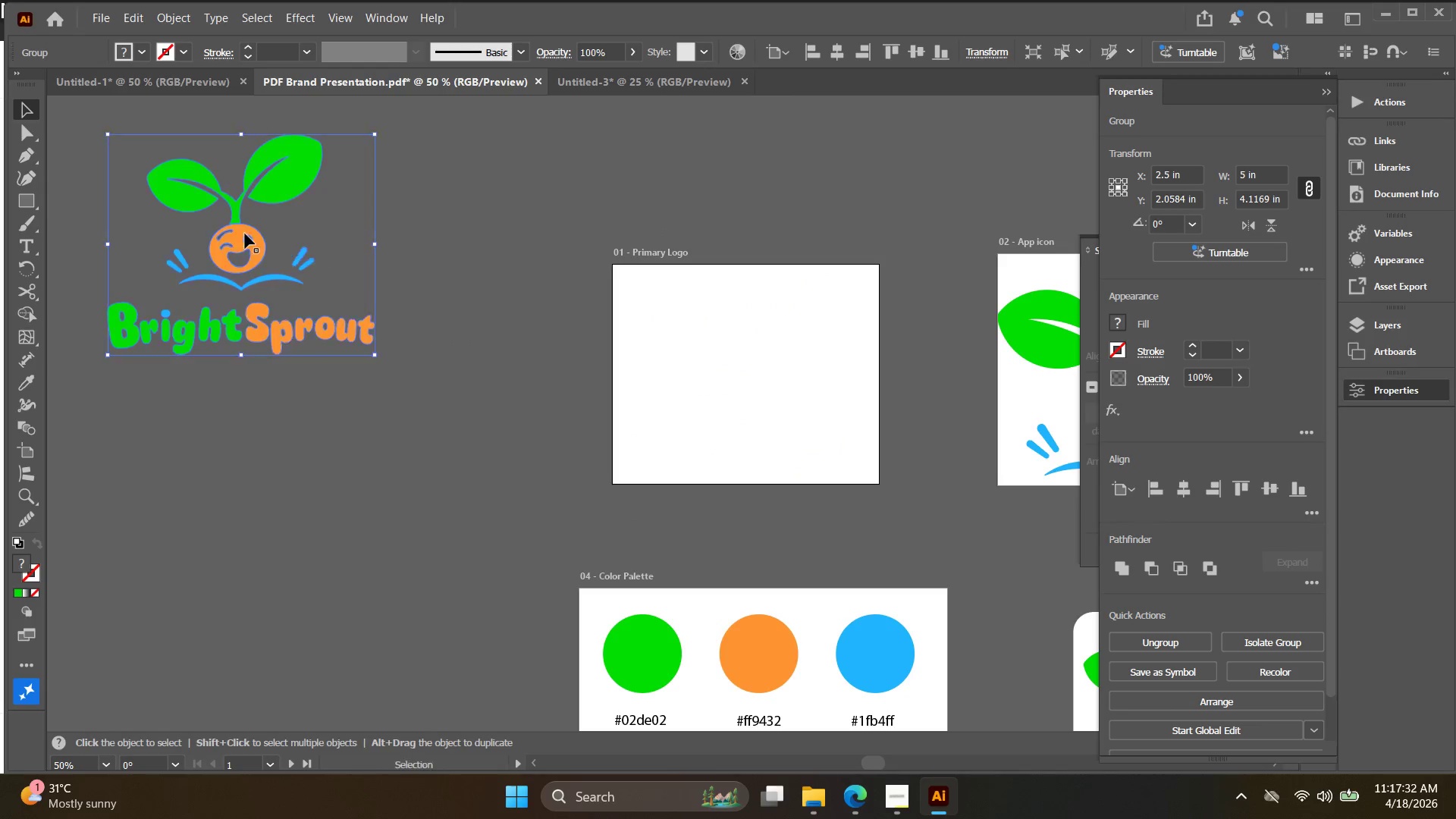 
hold_key(key=Space, duration=0.38)
 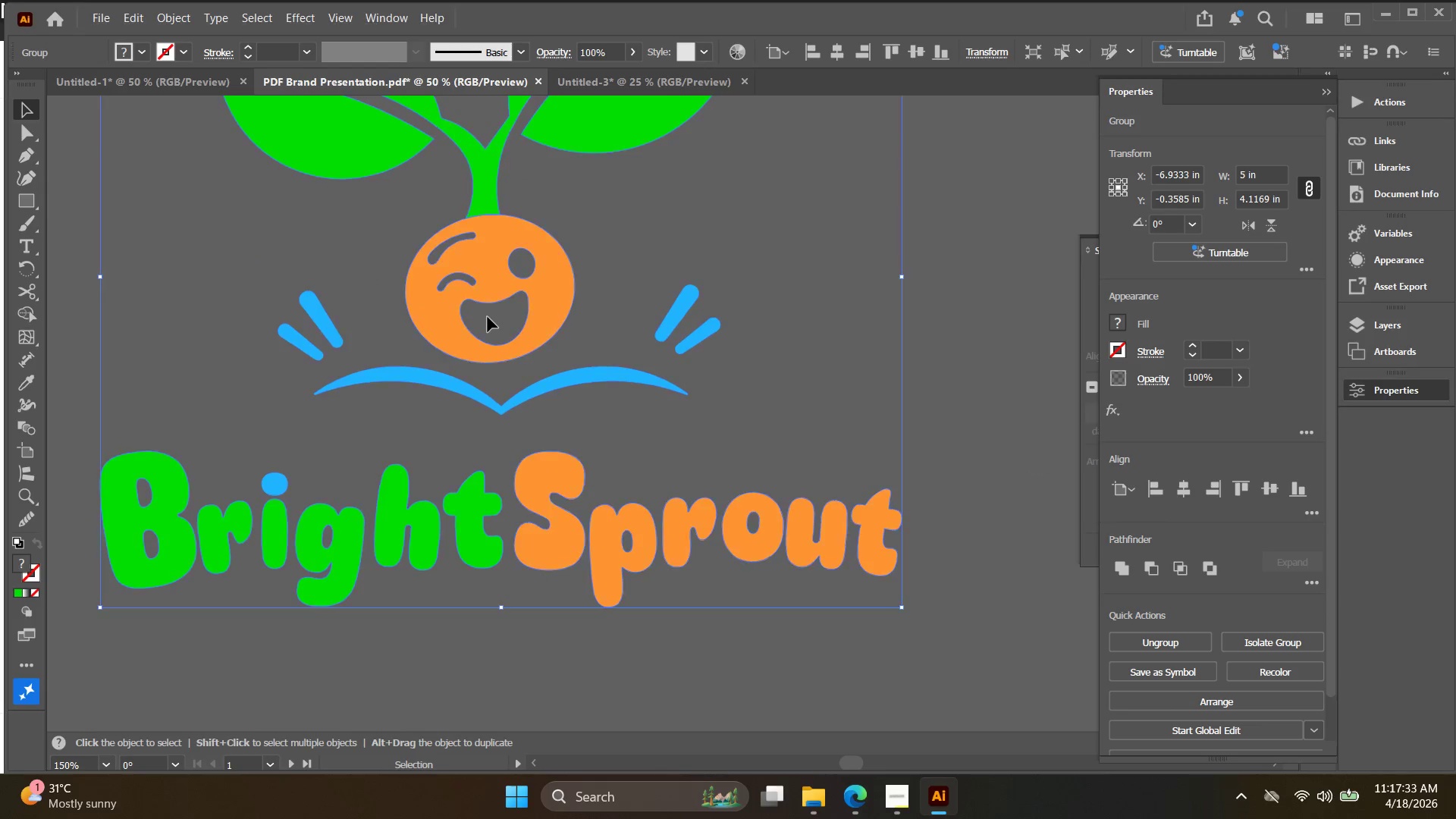 
left_click_drag(start_coordinate=[240, 241], to_coordinate=[491, 300])
 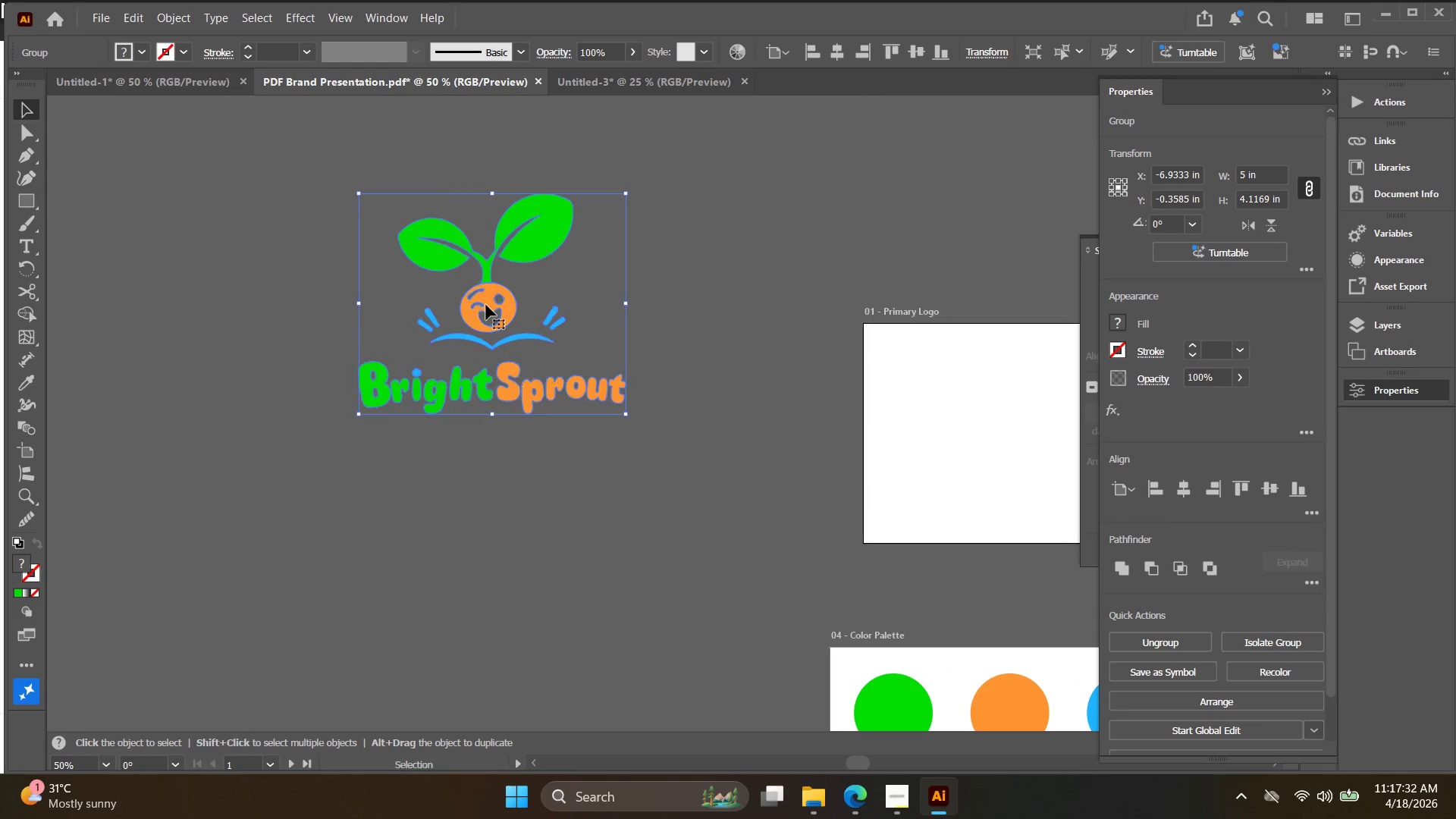 
key(Alt+AltLeft)
 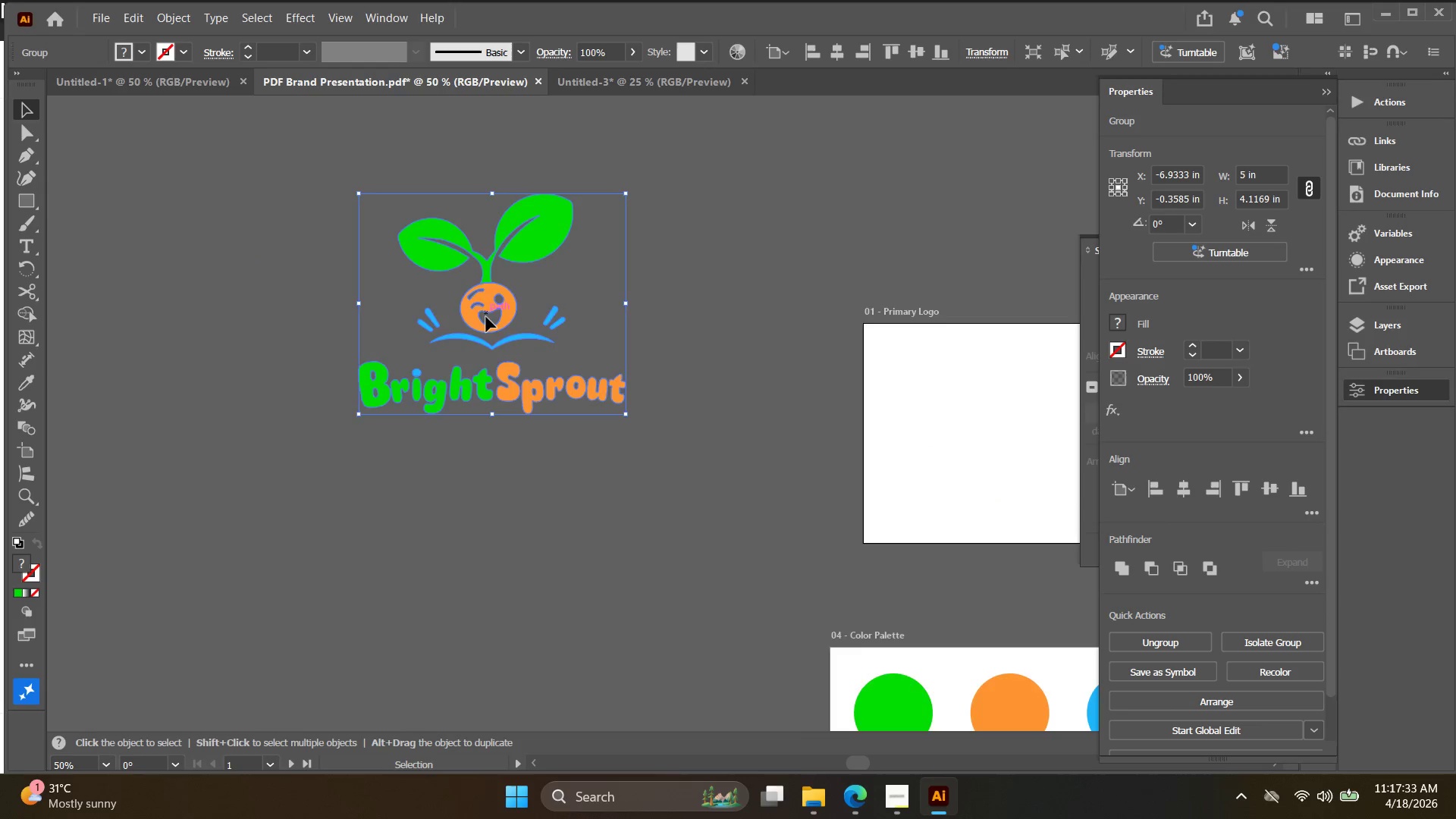 
key(Space)
 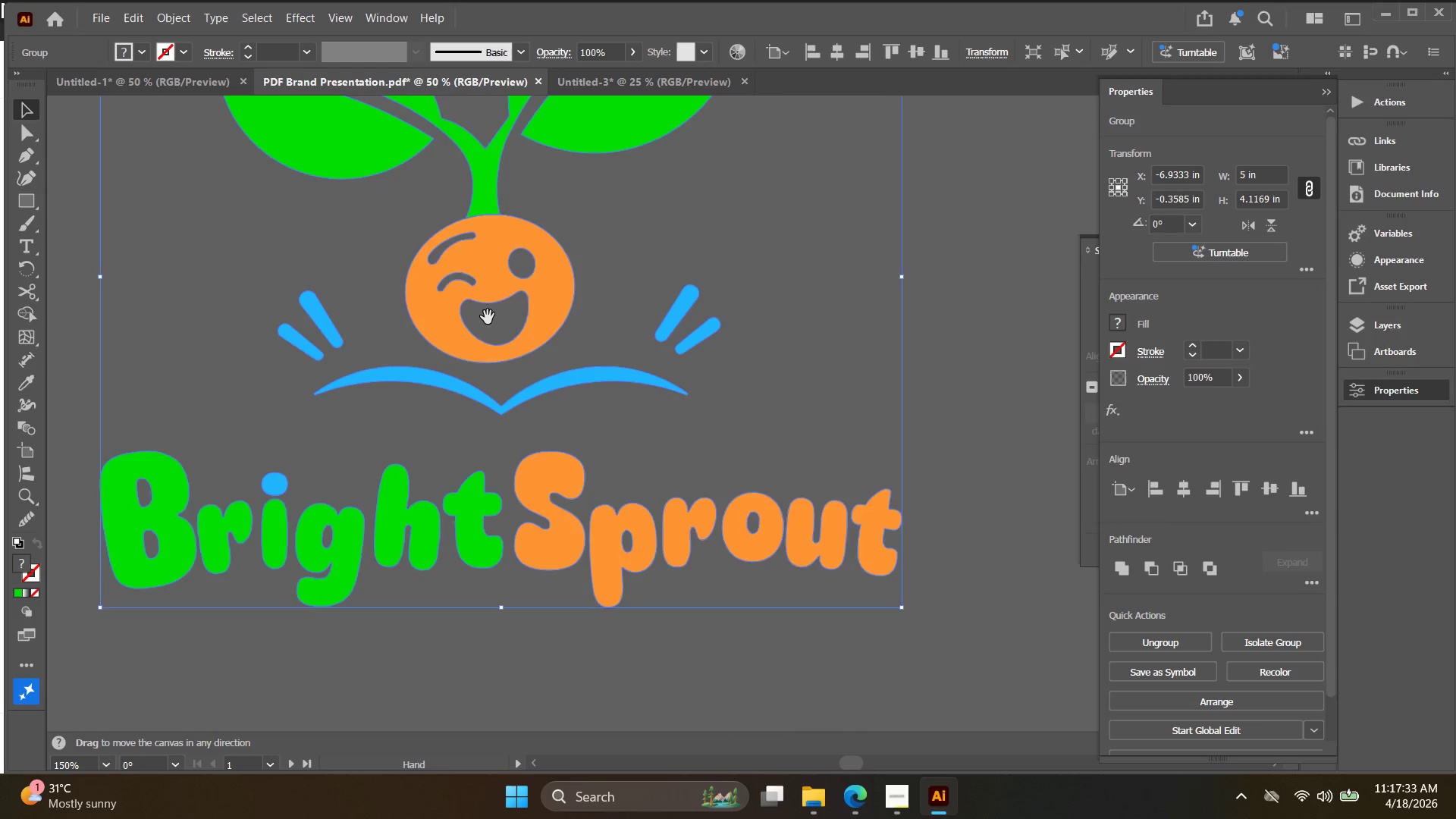 
left_click_drag(start_coordinate=[491, 317], to_coordinate=[484, 436])
 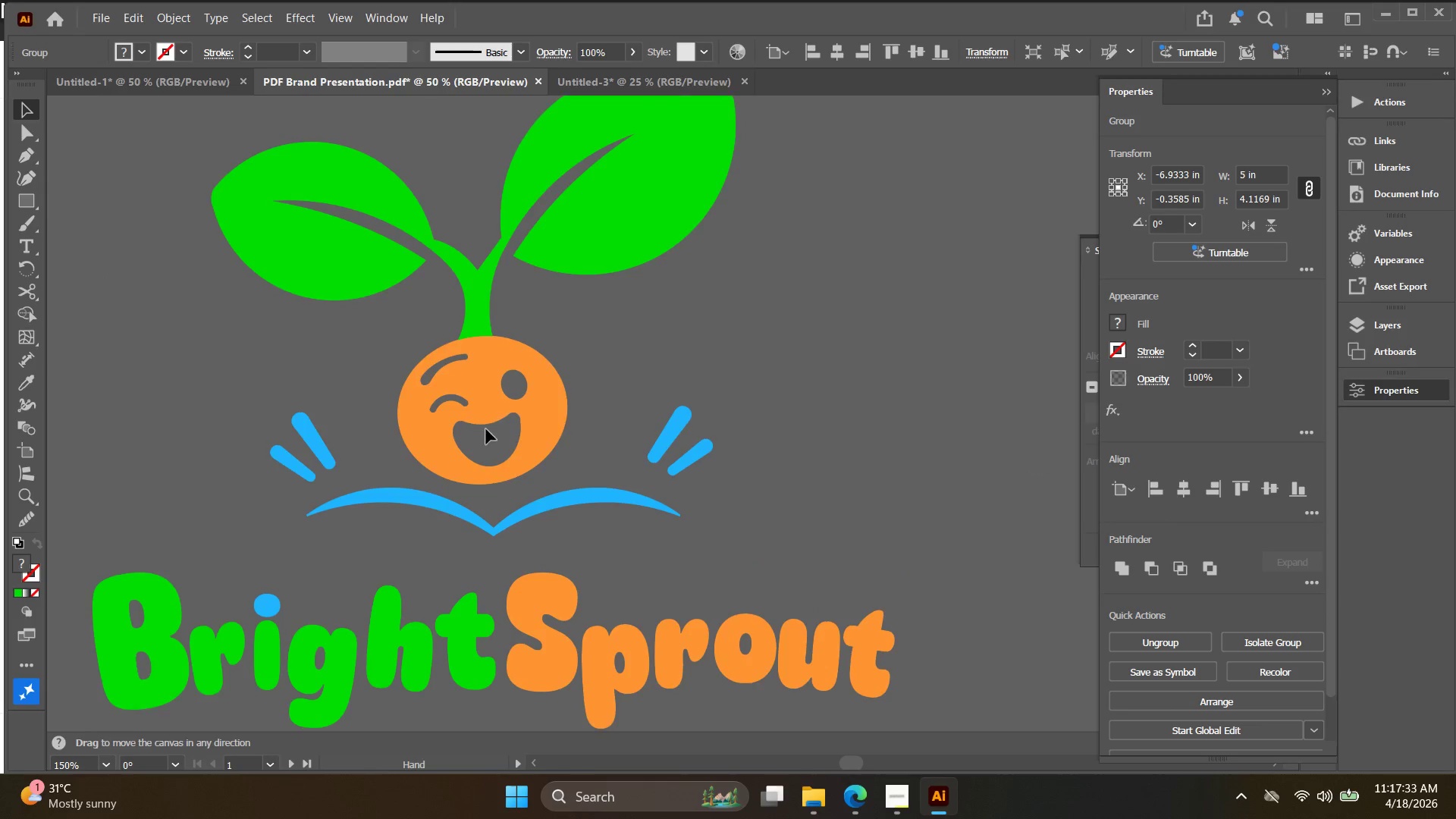 
scroll: coordinate [488, 317], scroll_direction: up, amount: 3.0
 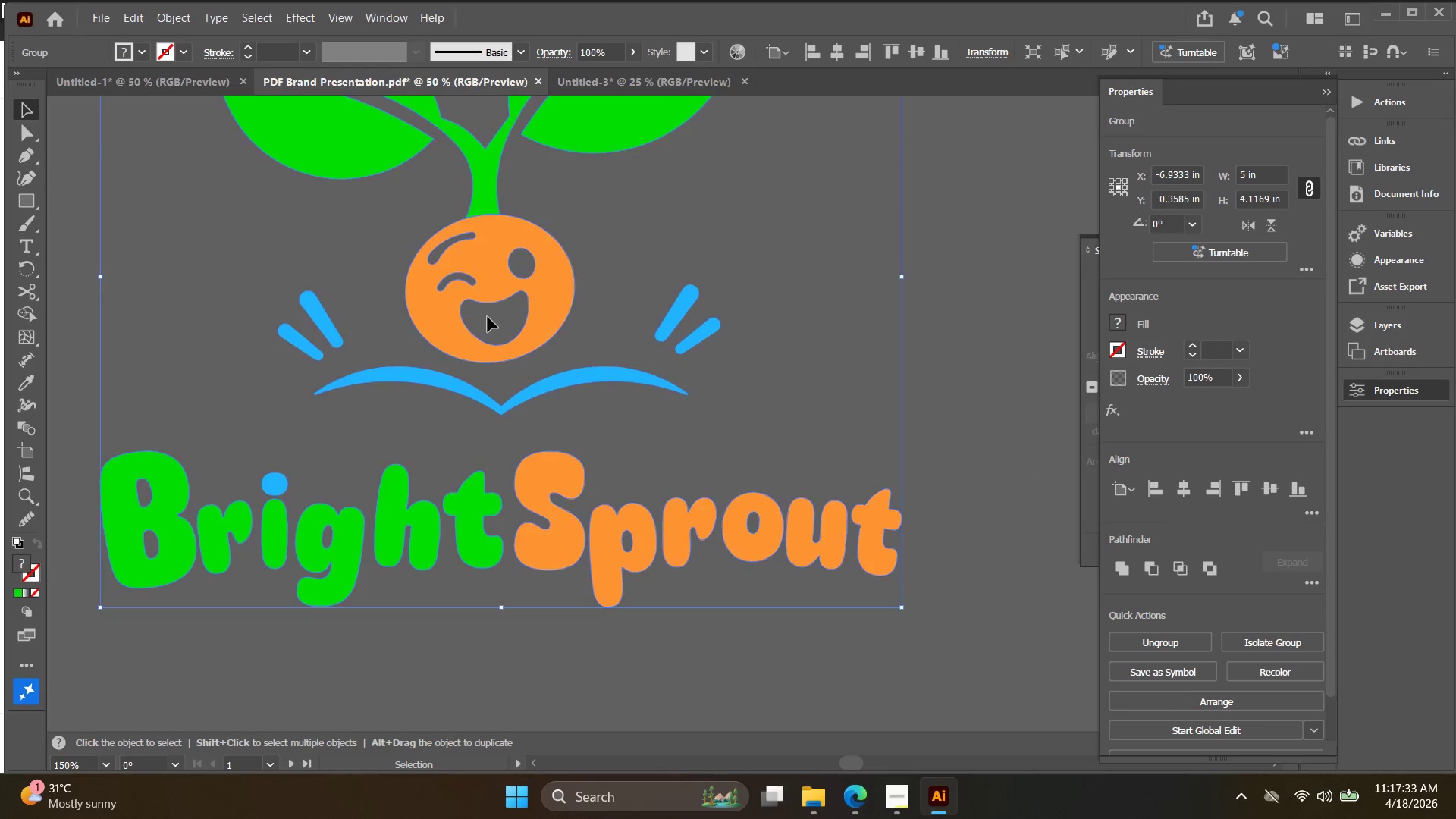 
key(Alt+AltLeft)
 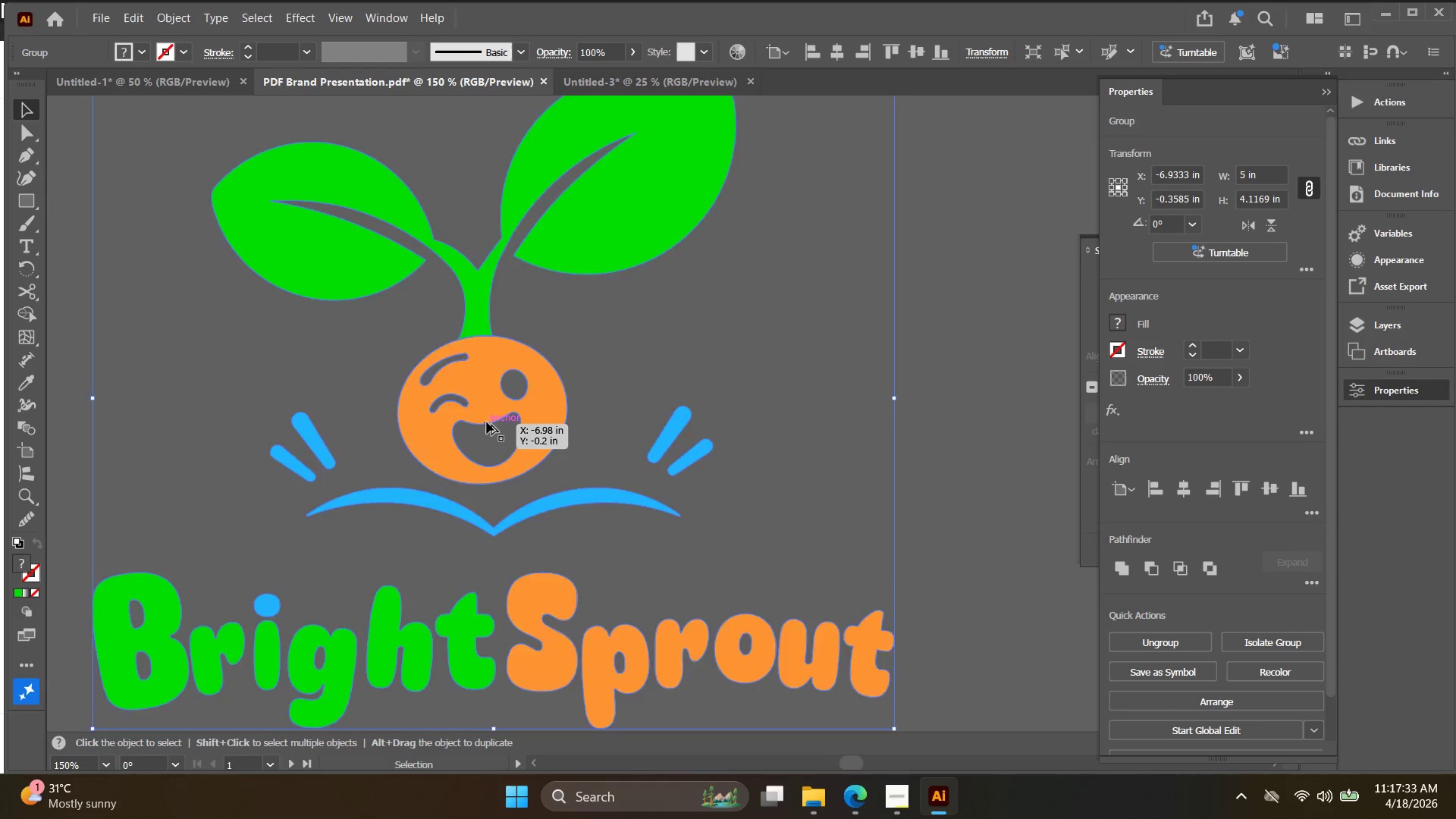 
hold_key(key=Space, duration=0.58)
 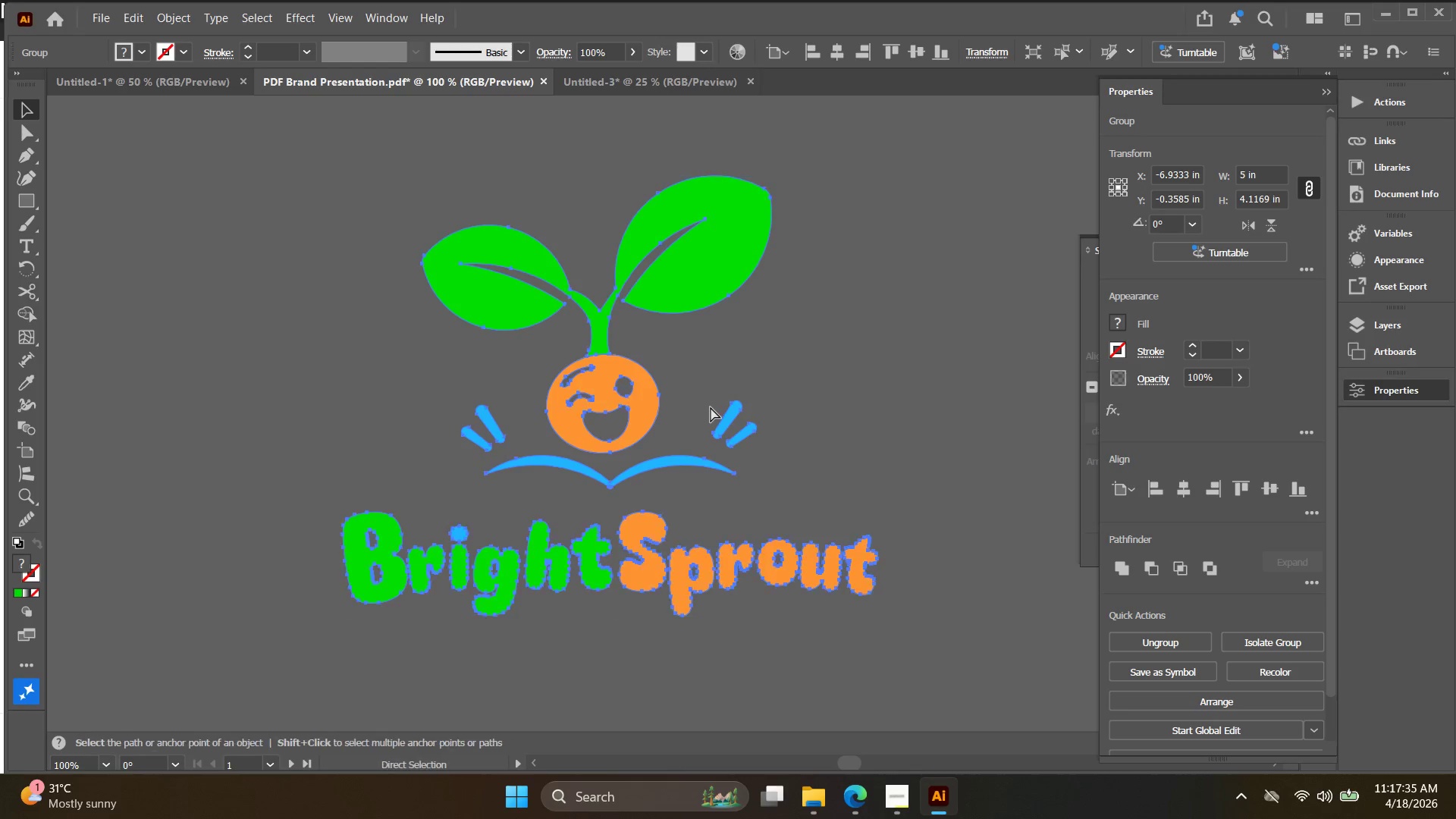 
scroll: coordinate [487, 422], scroll_direction: down, amount: 1.0
 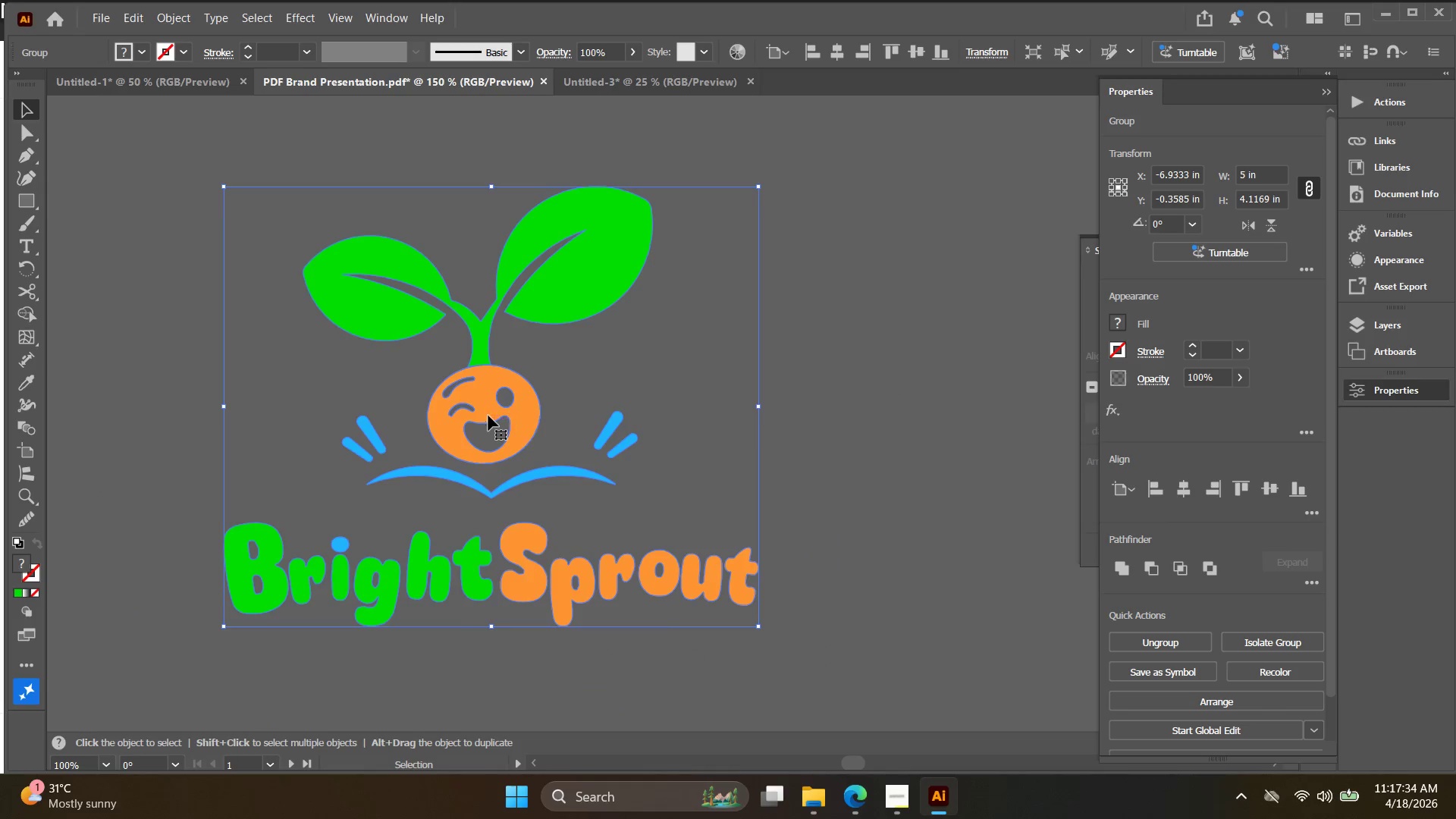 
left_click_drag(start_coordinate=[488, 410], to_coordinate=[607, 399])
 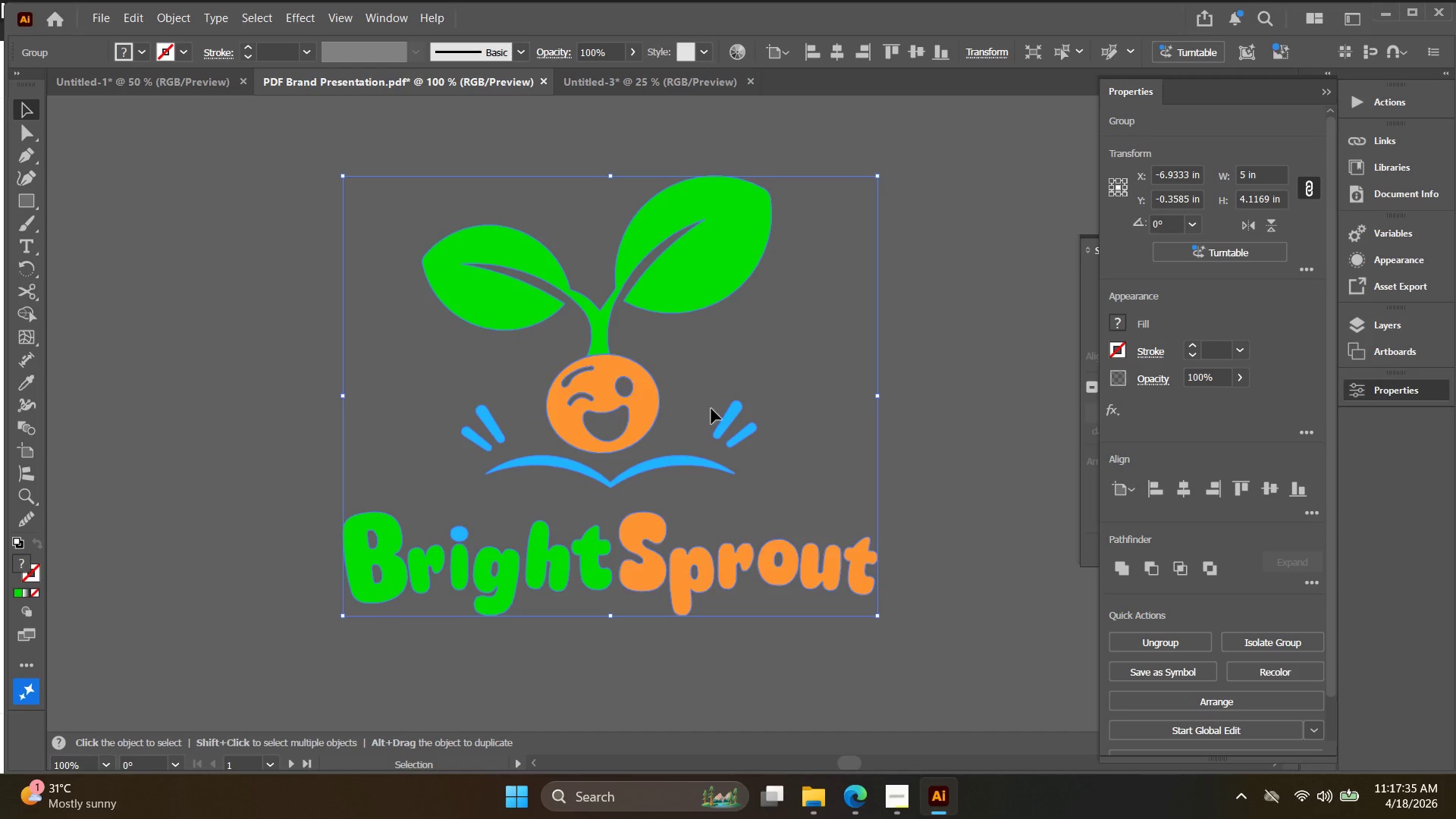 
key(Control+Y)
 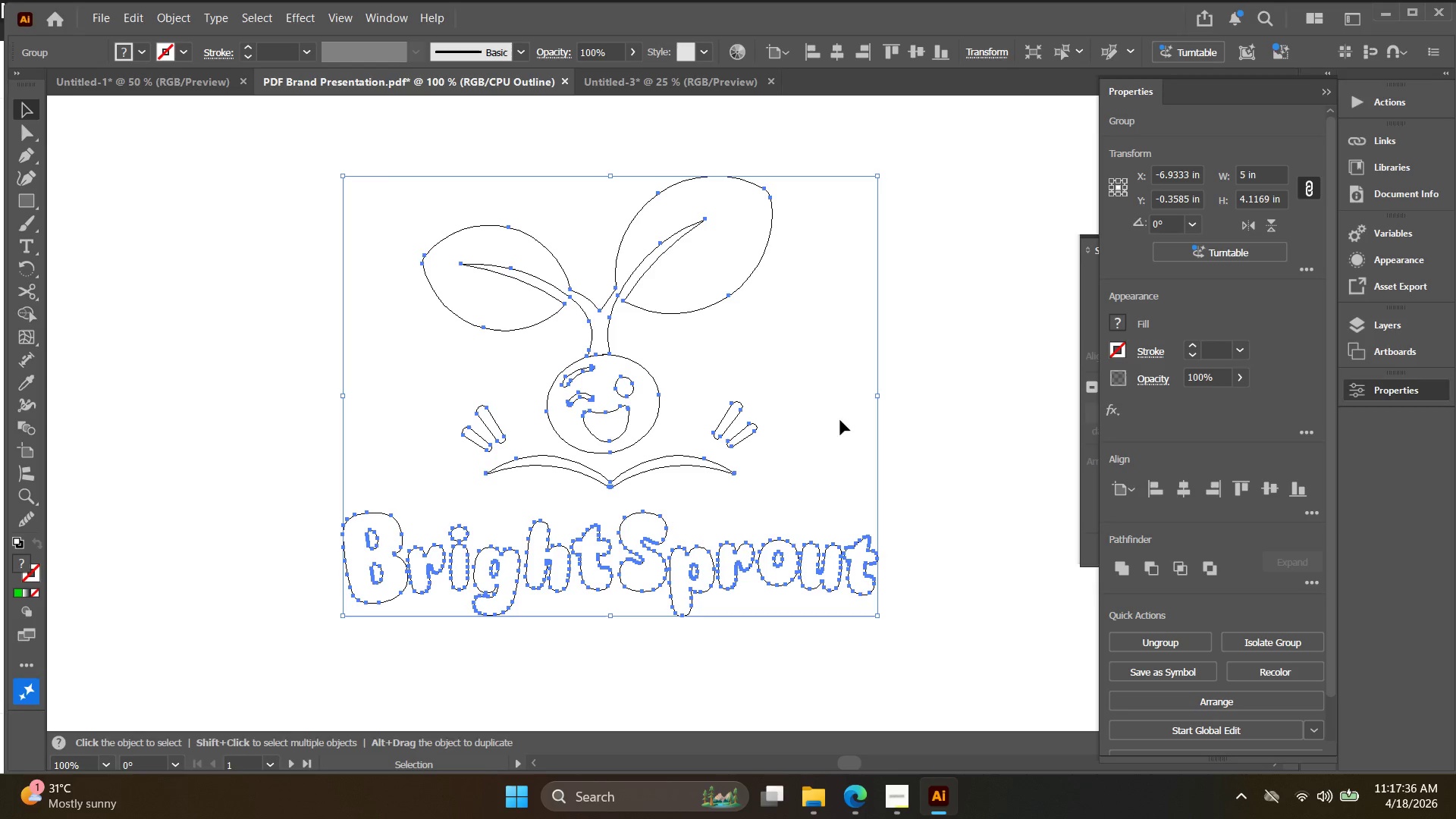 
left_click([971, 411])
 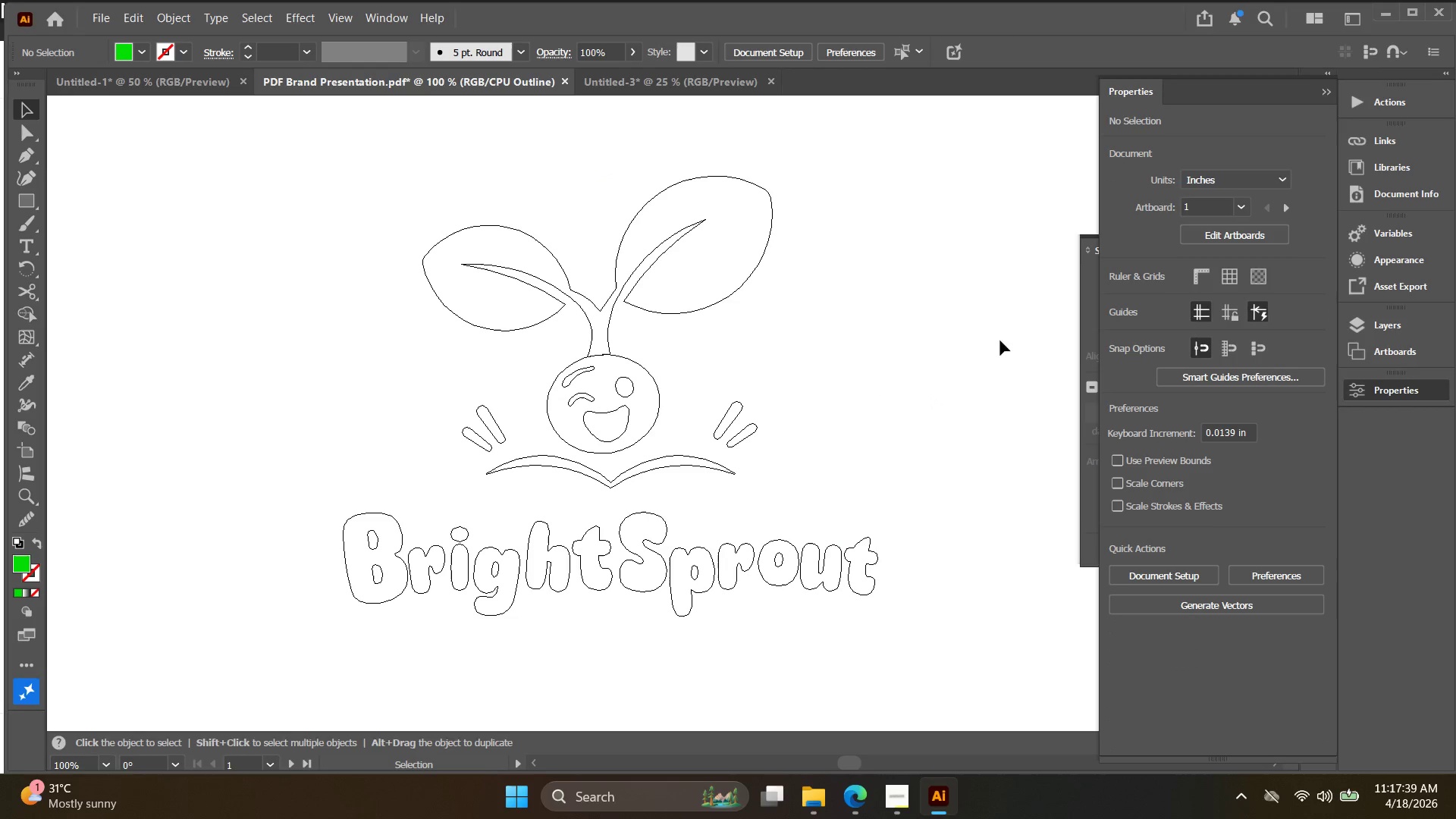 
left_click([1329, 87])
 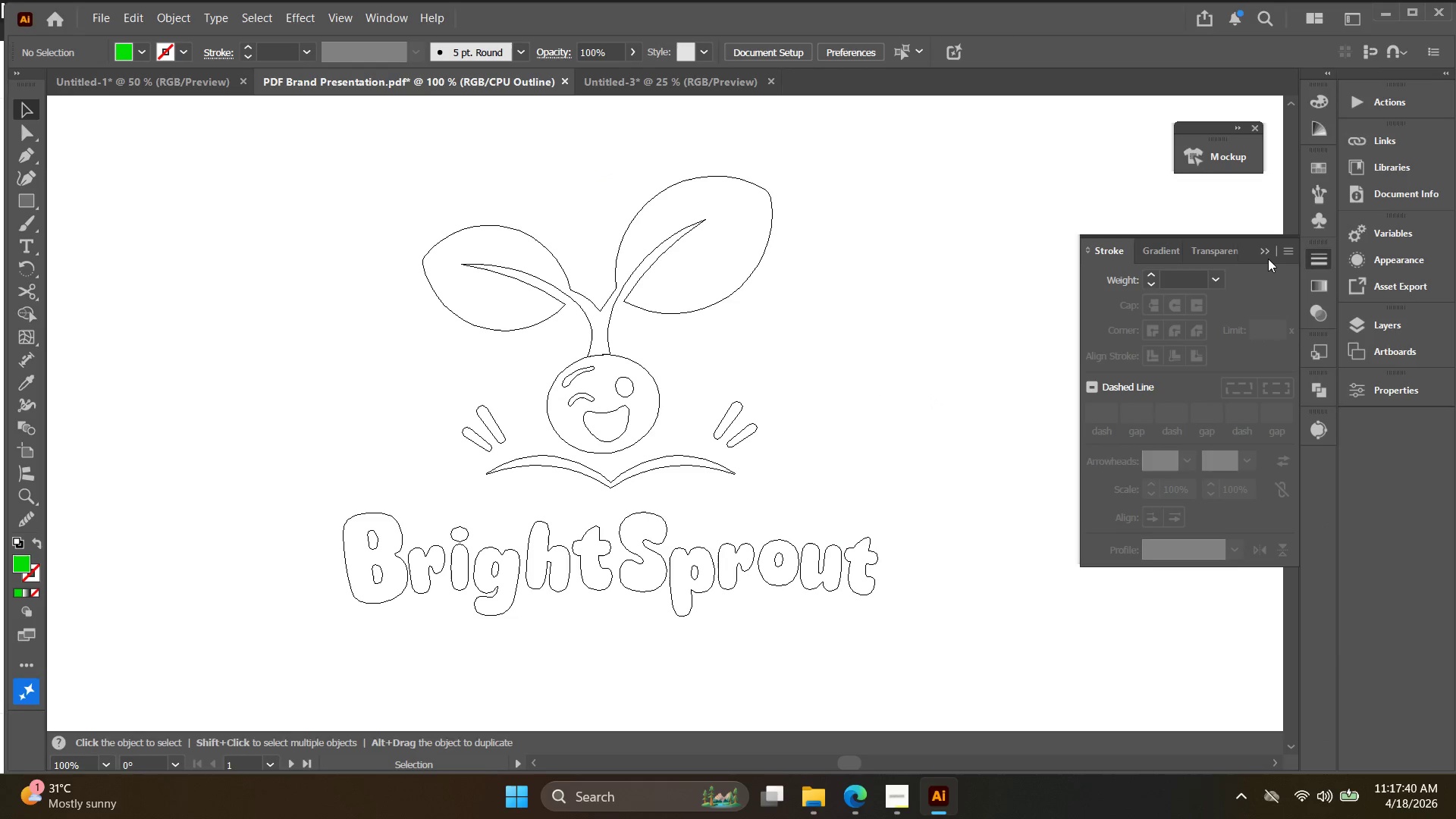 
double_click([1268, 255])
 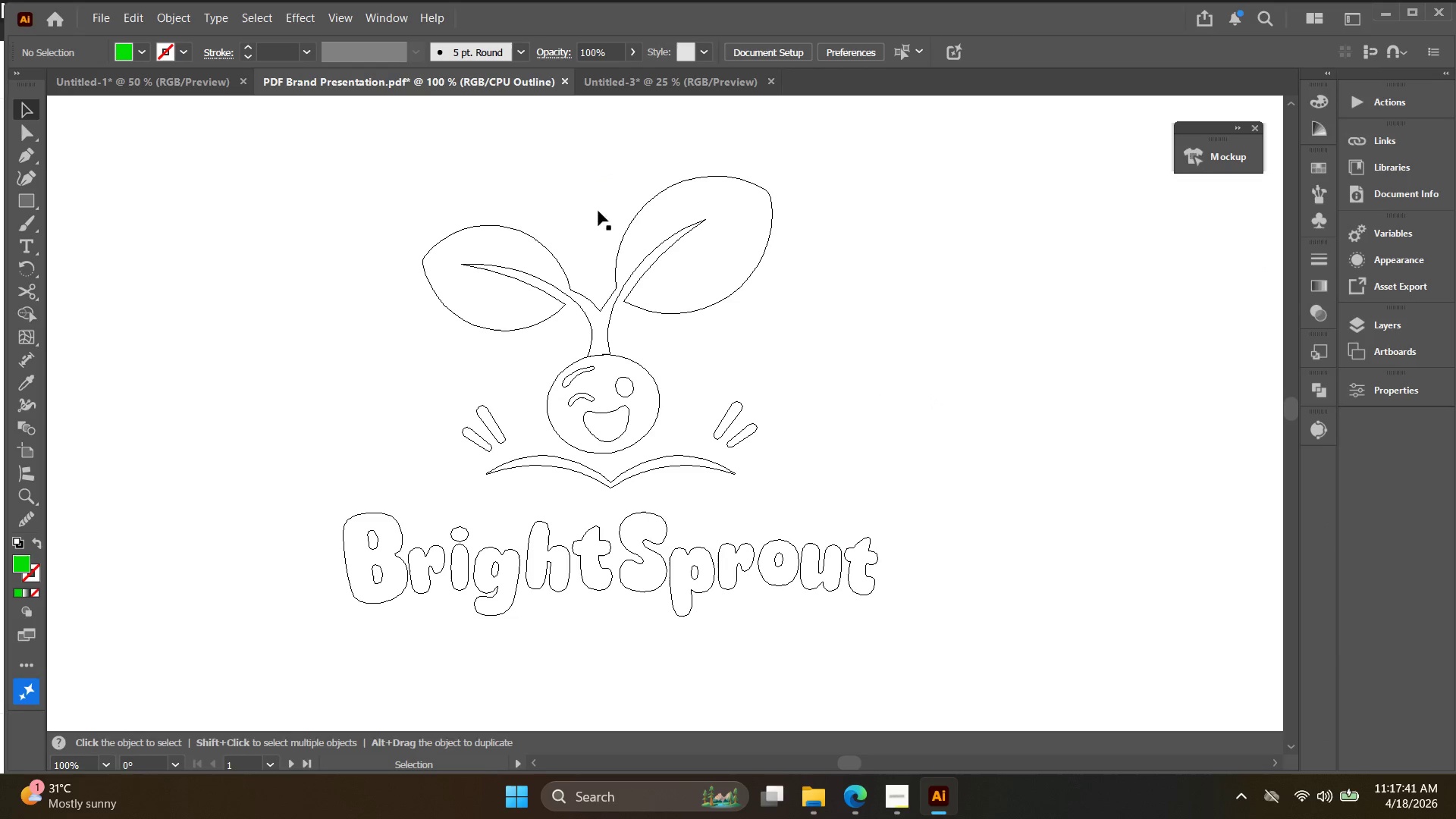 
key(Meta+Shift+S)
 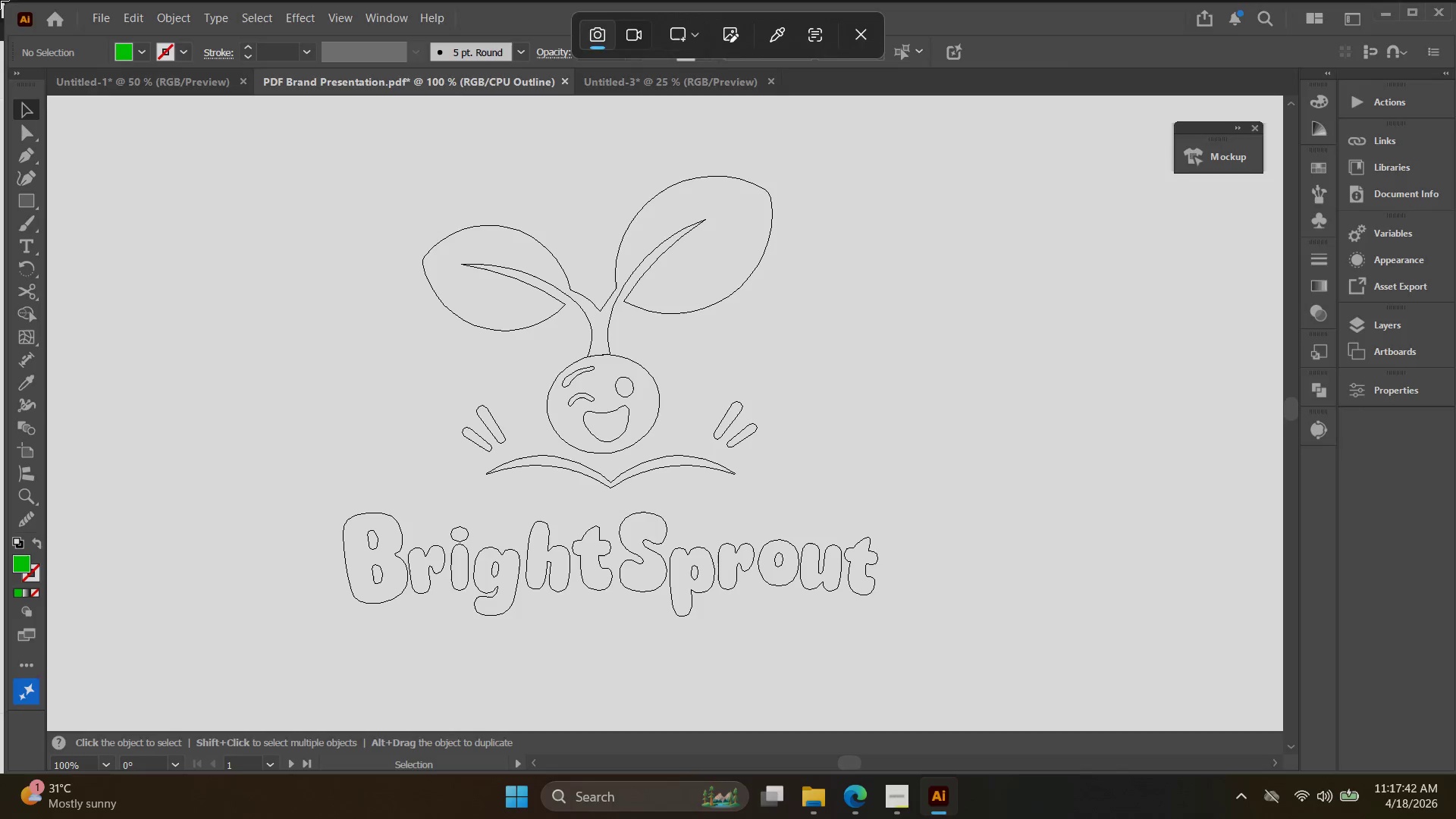 
left_click_drag(start_coordinate=[0, 0], to_coordinate=[1455, 811])
 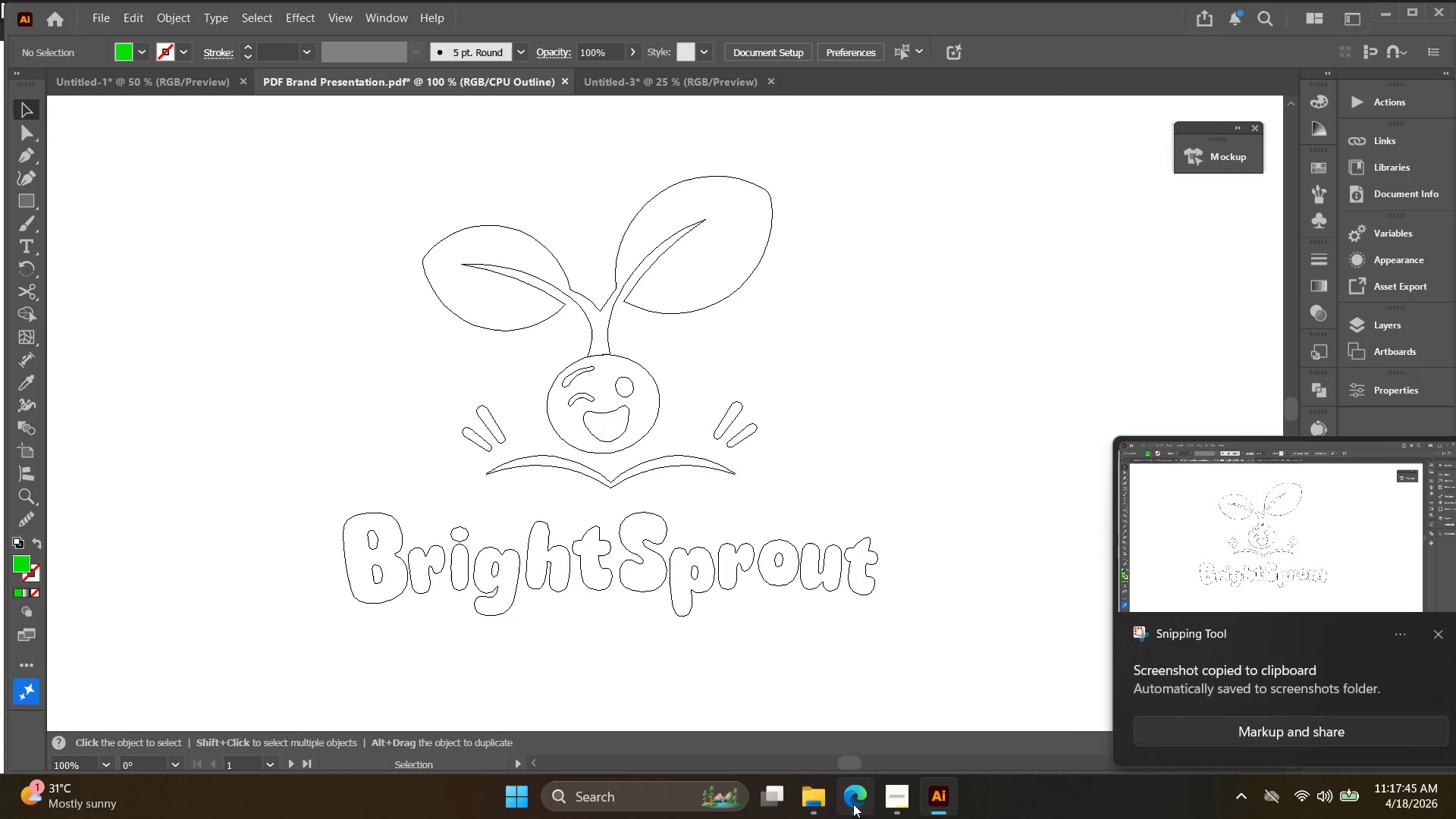 
left_click([894, 801])